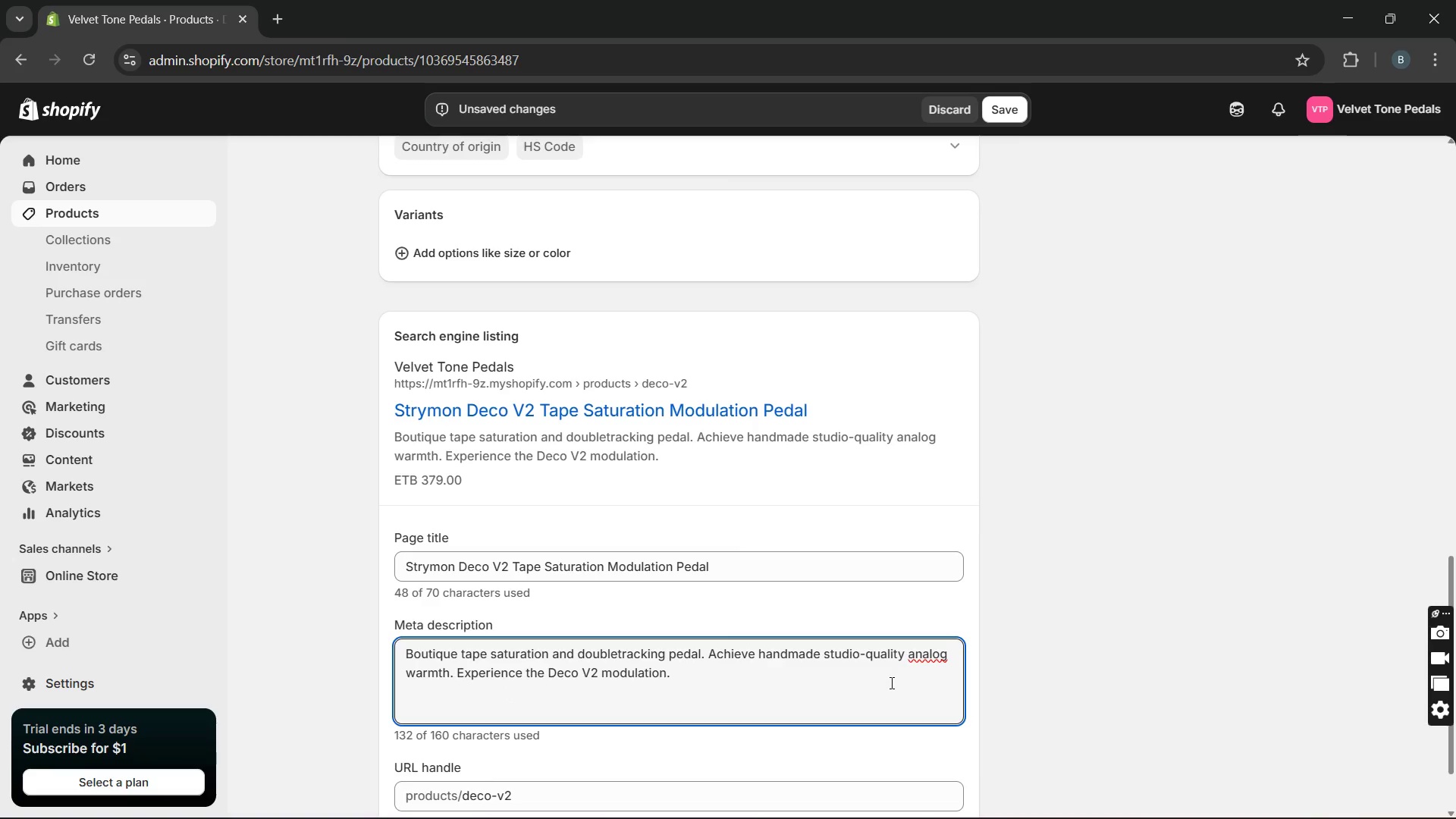 
left_click_drag(start_coordinate=[403, 460], to_coordinate=[769, 478])
 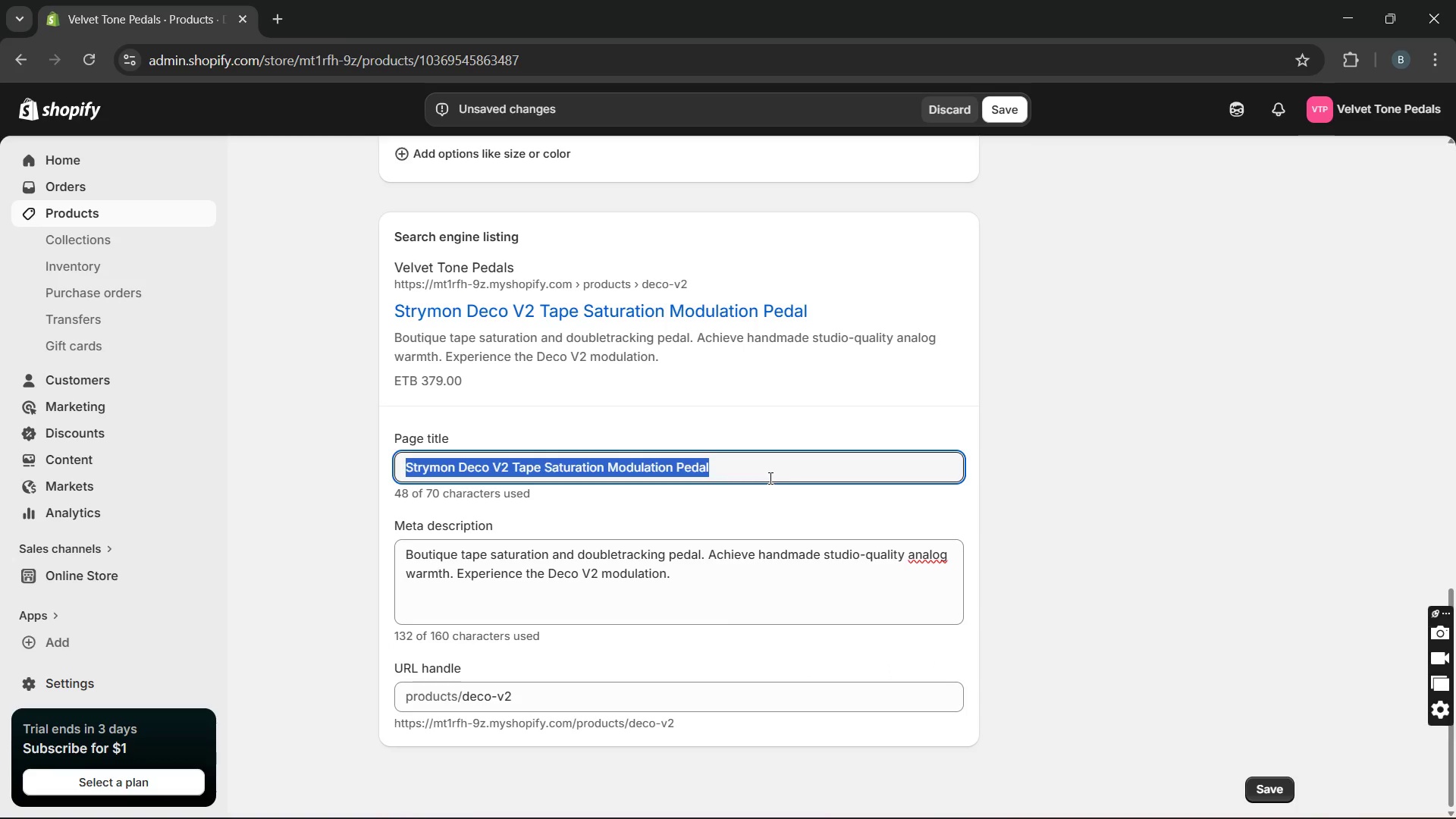 
key(Control+C)
 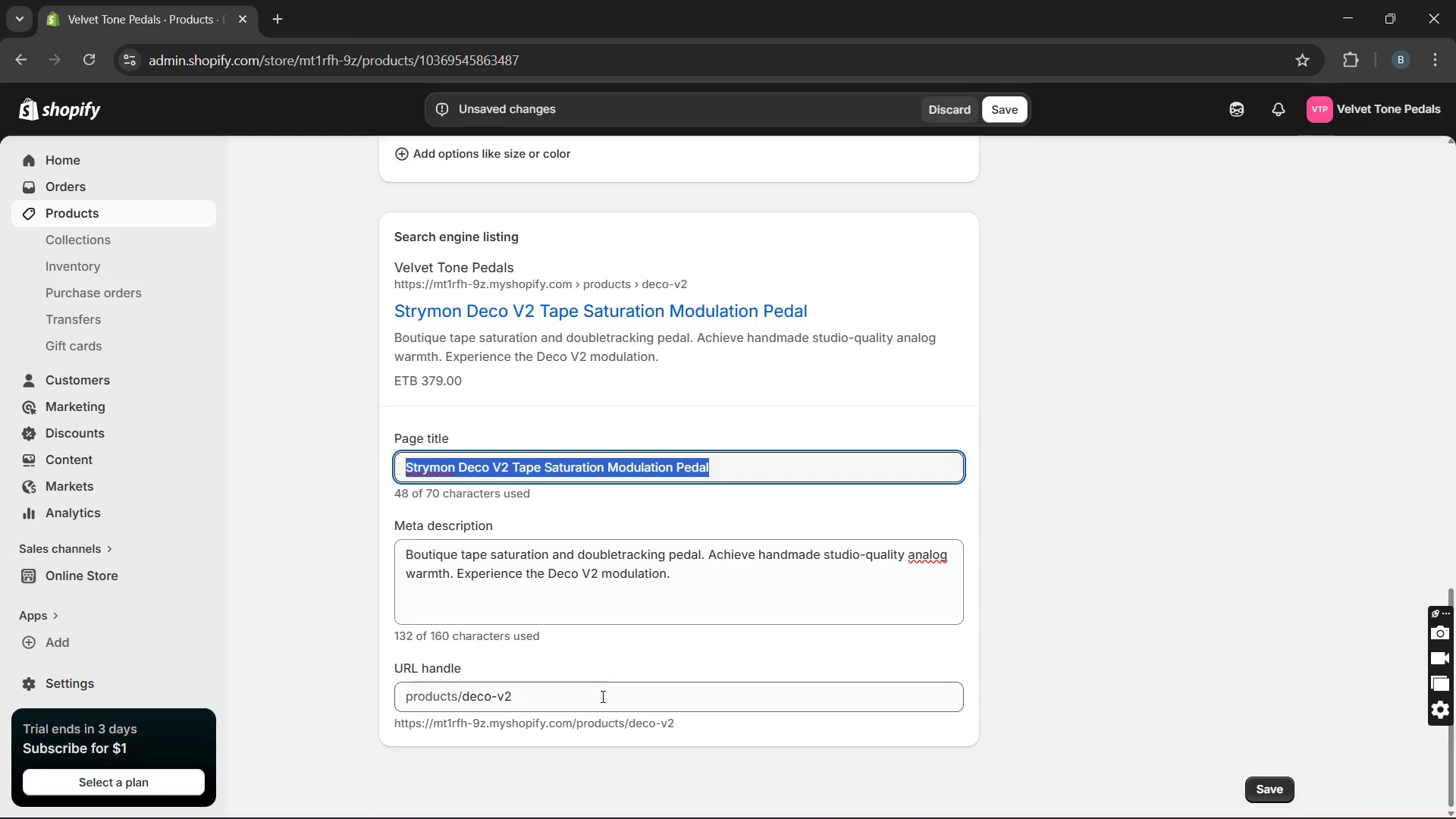 
left_click([601, 696])
 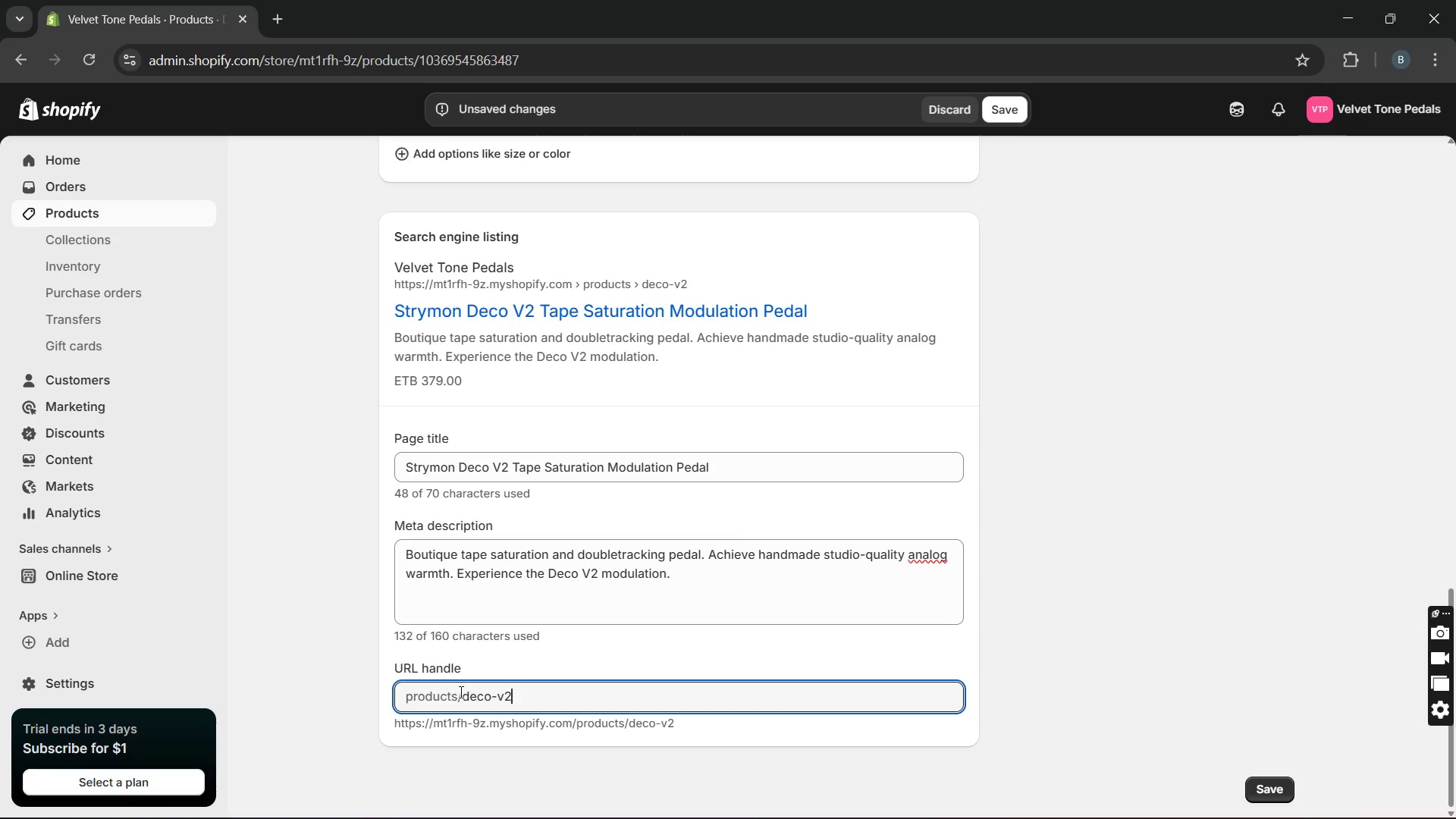 
left_click_drag(start_coordinate=[460, 692], to_coordinate=[482, 692])
 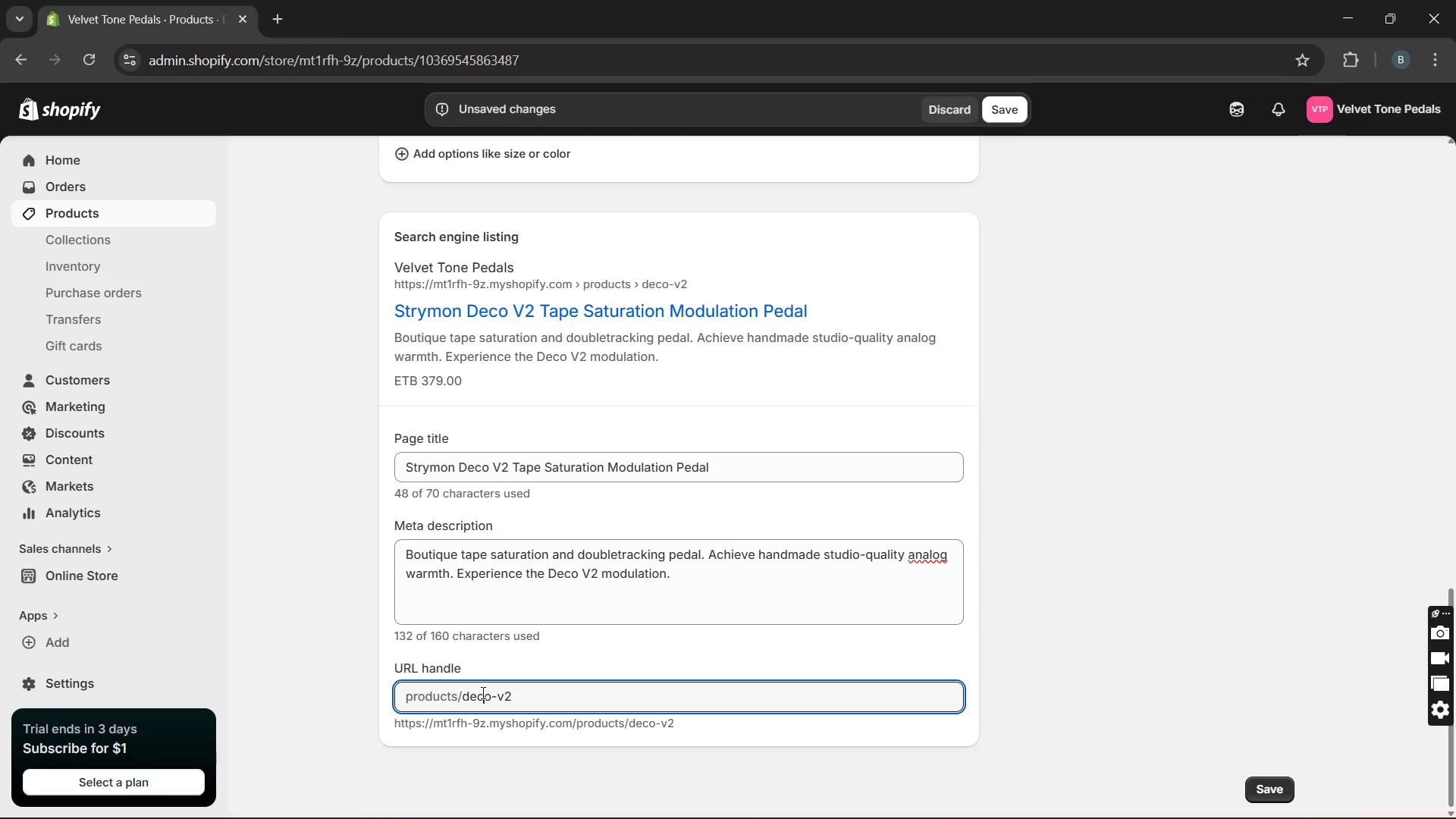 
double_click([482, 692])
 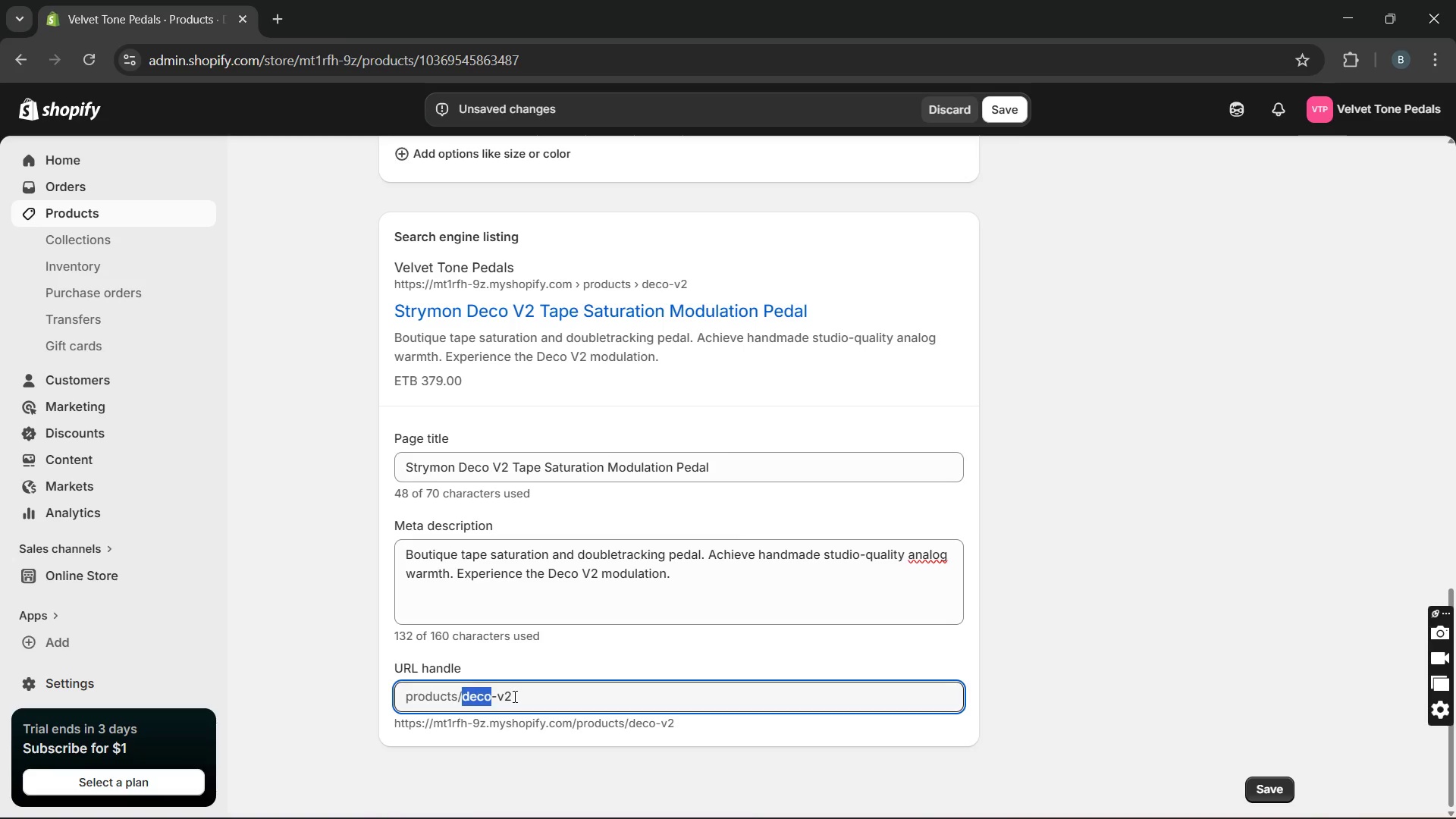 
left_click_drag(start_coordinate=[513, 696], to_coordinate=[457, 693])
 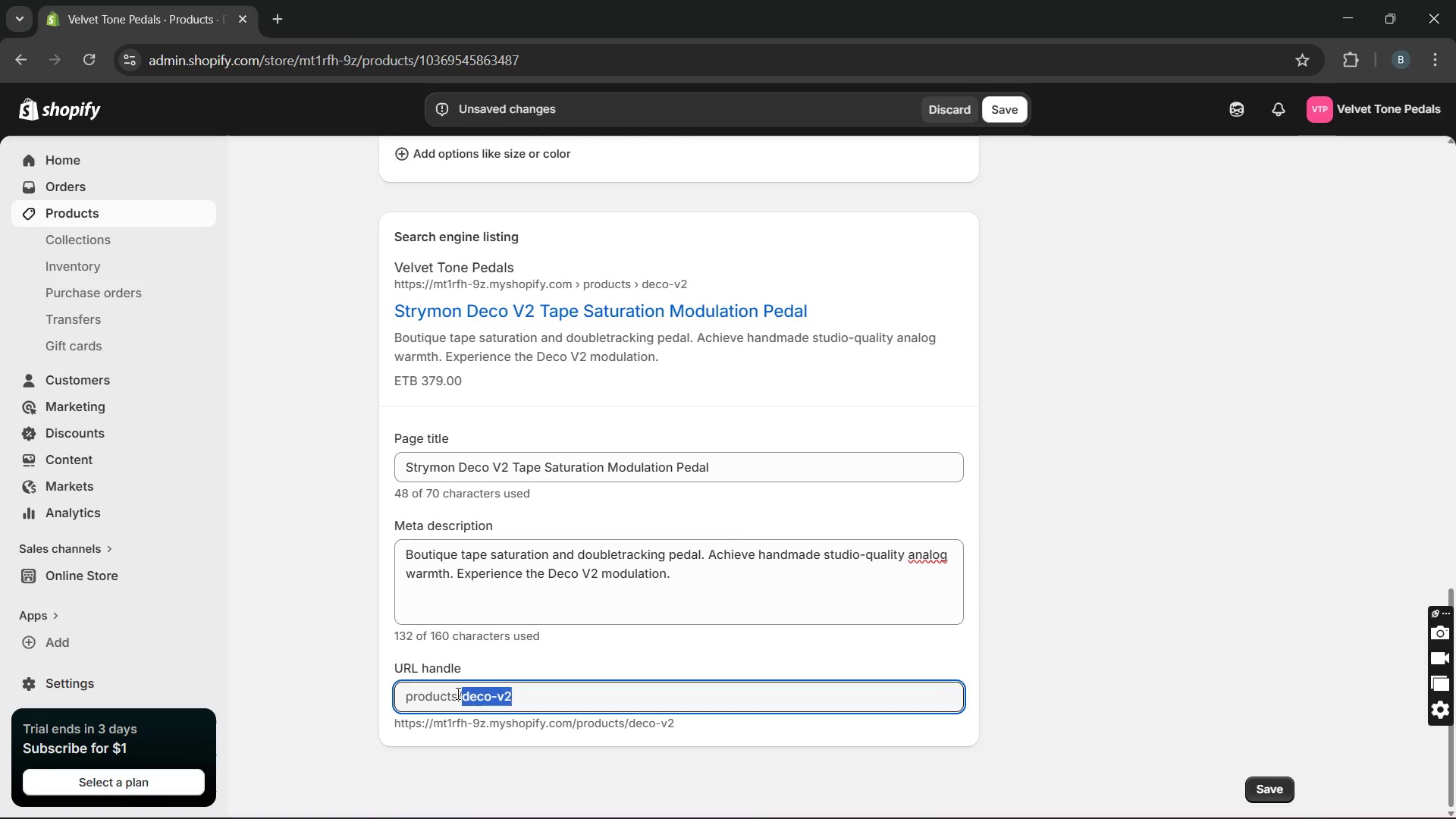 
key(Control+V)
 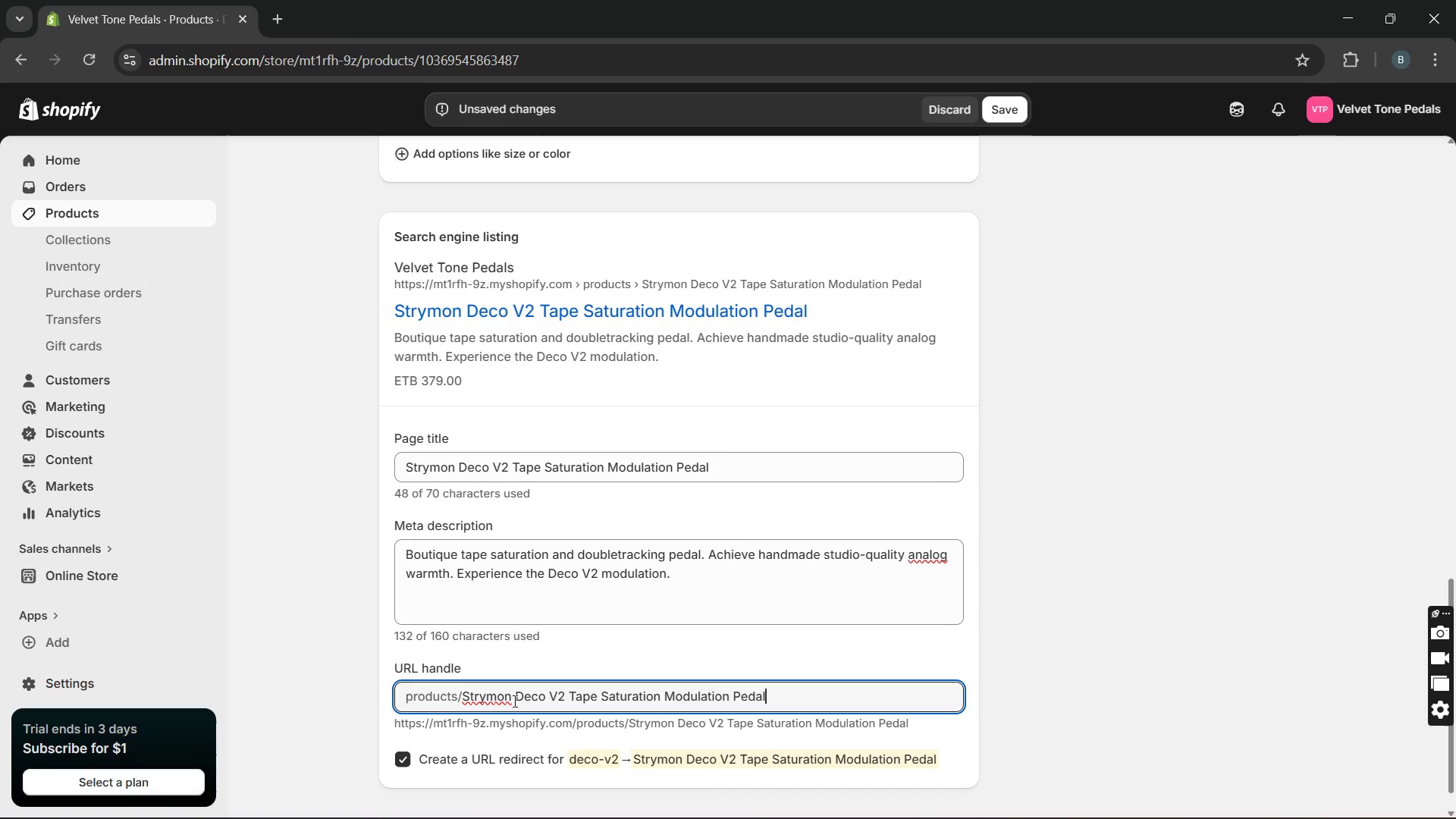 
left_click([513, 700])
 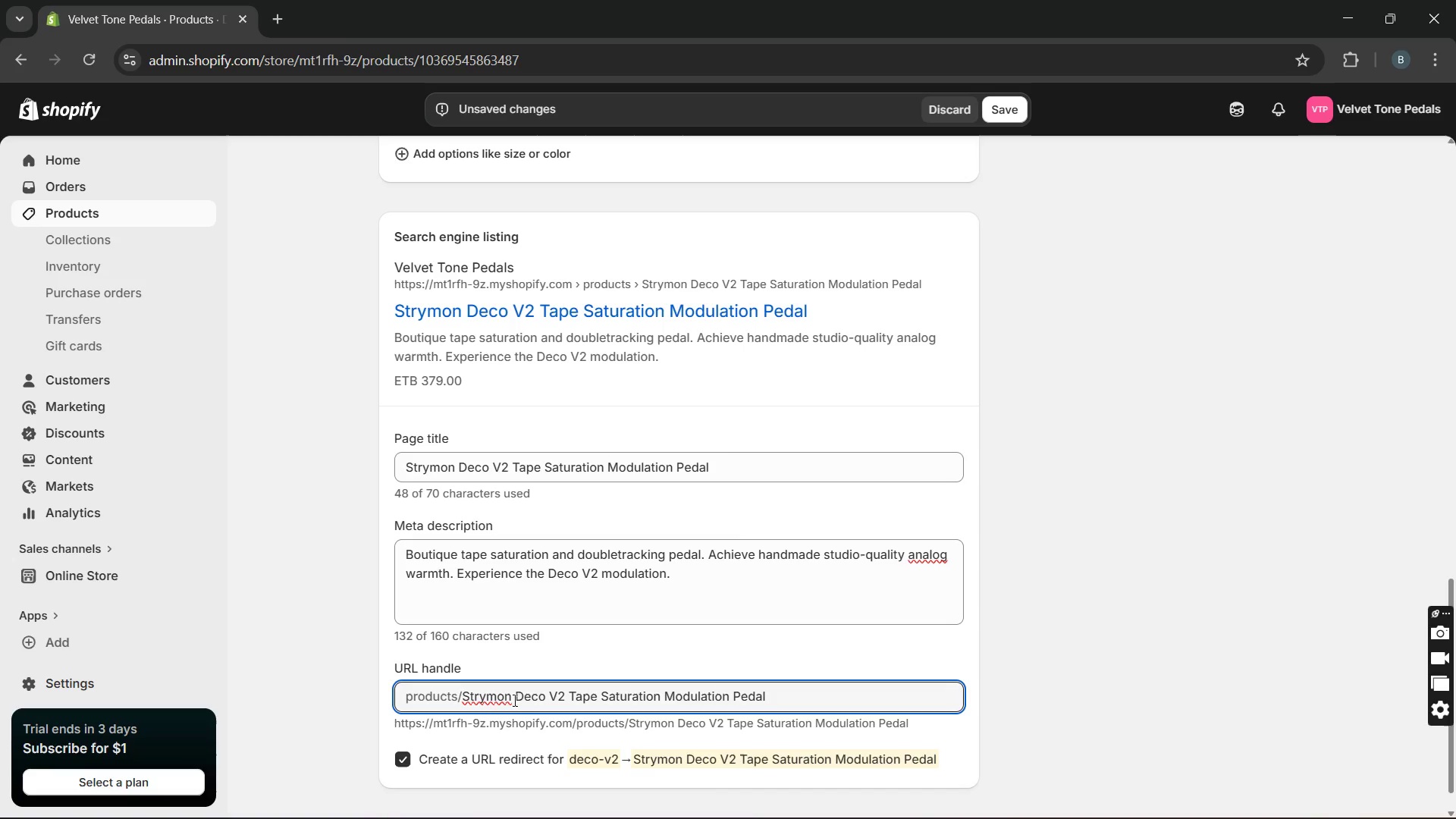 
key(Backspace)
 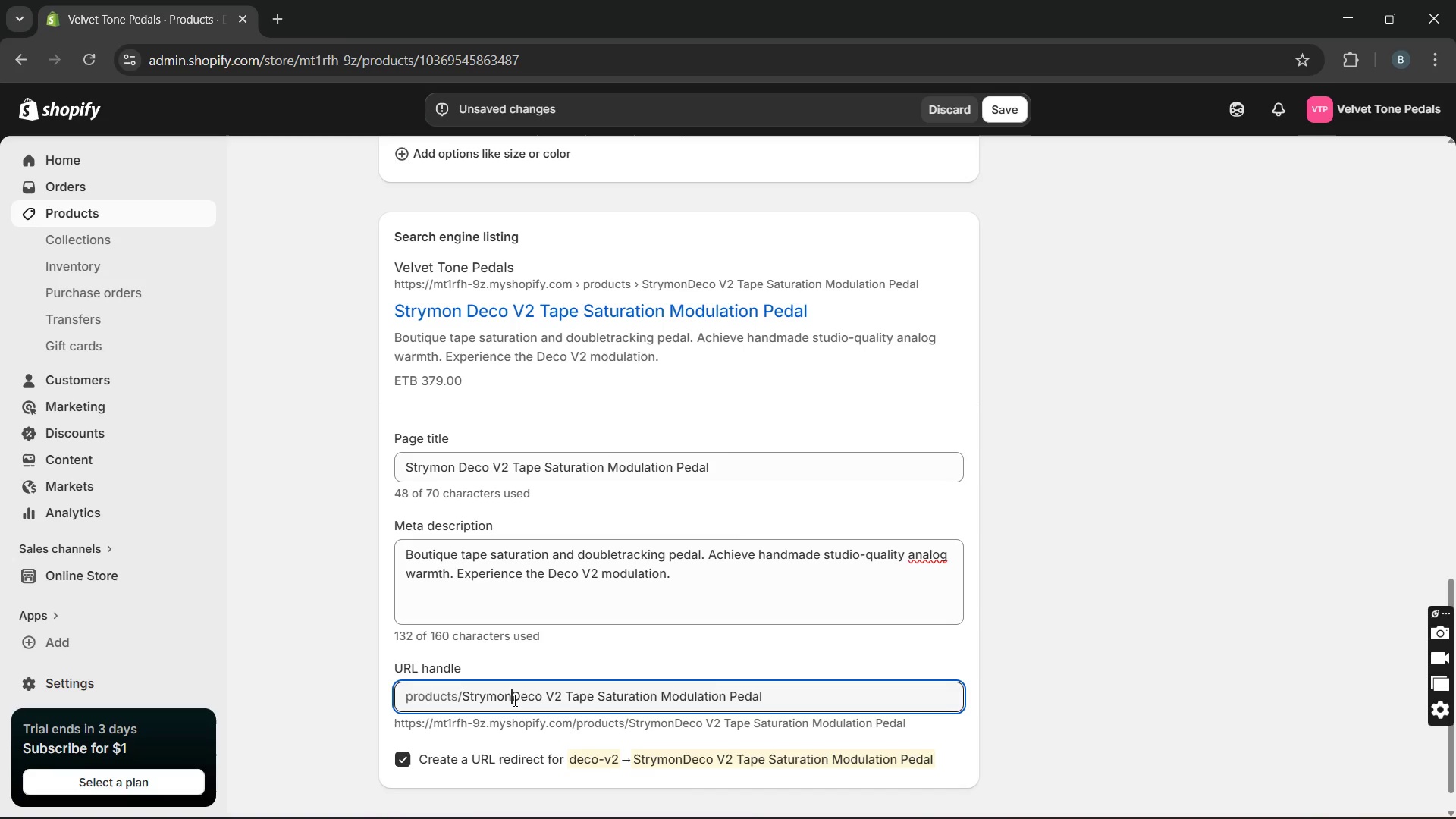 
key(Minus)
 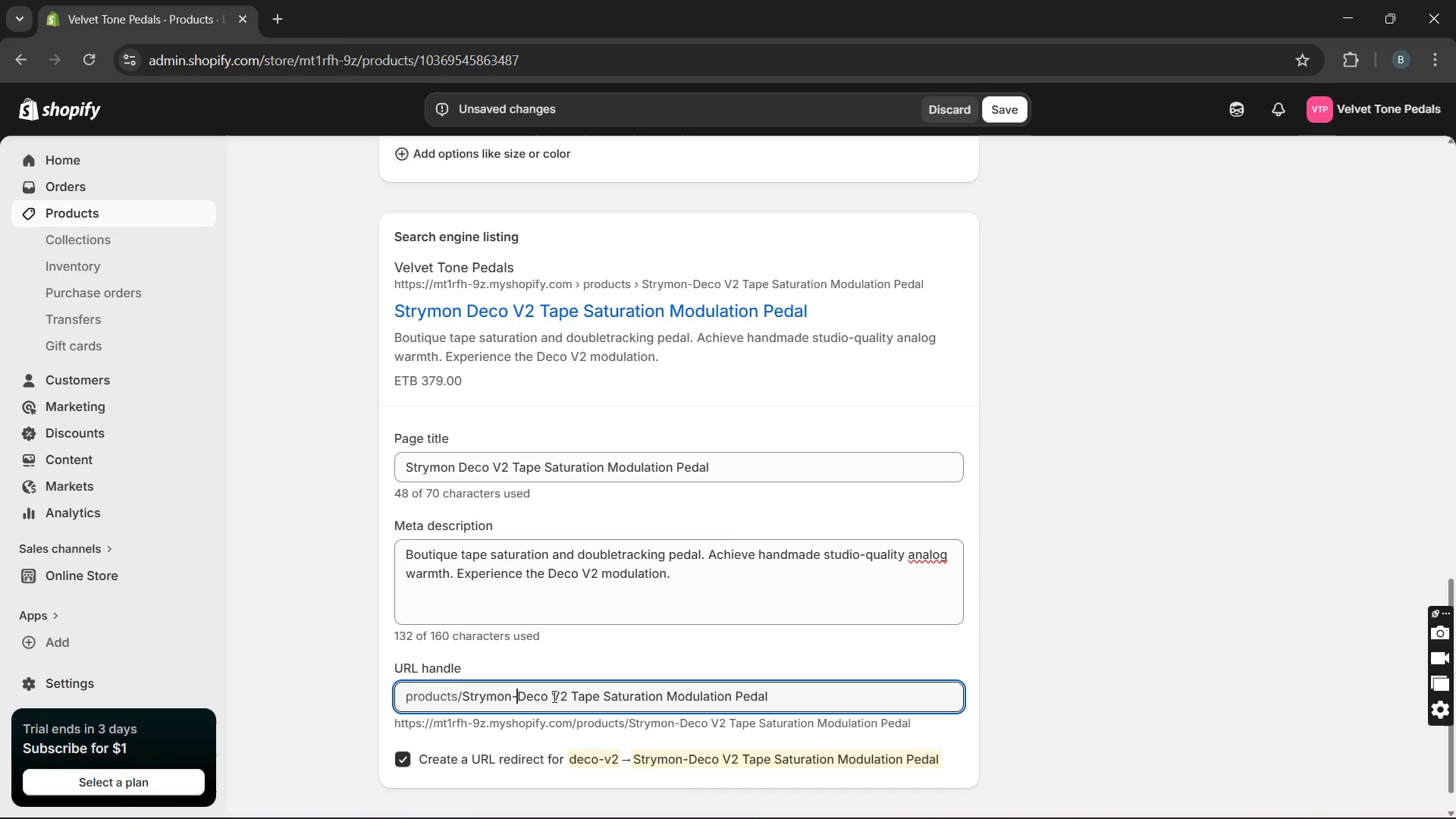 
left_click([554, 695])
 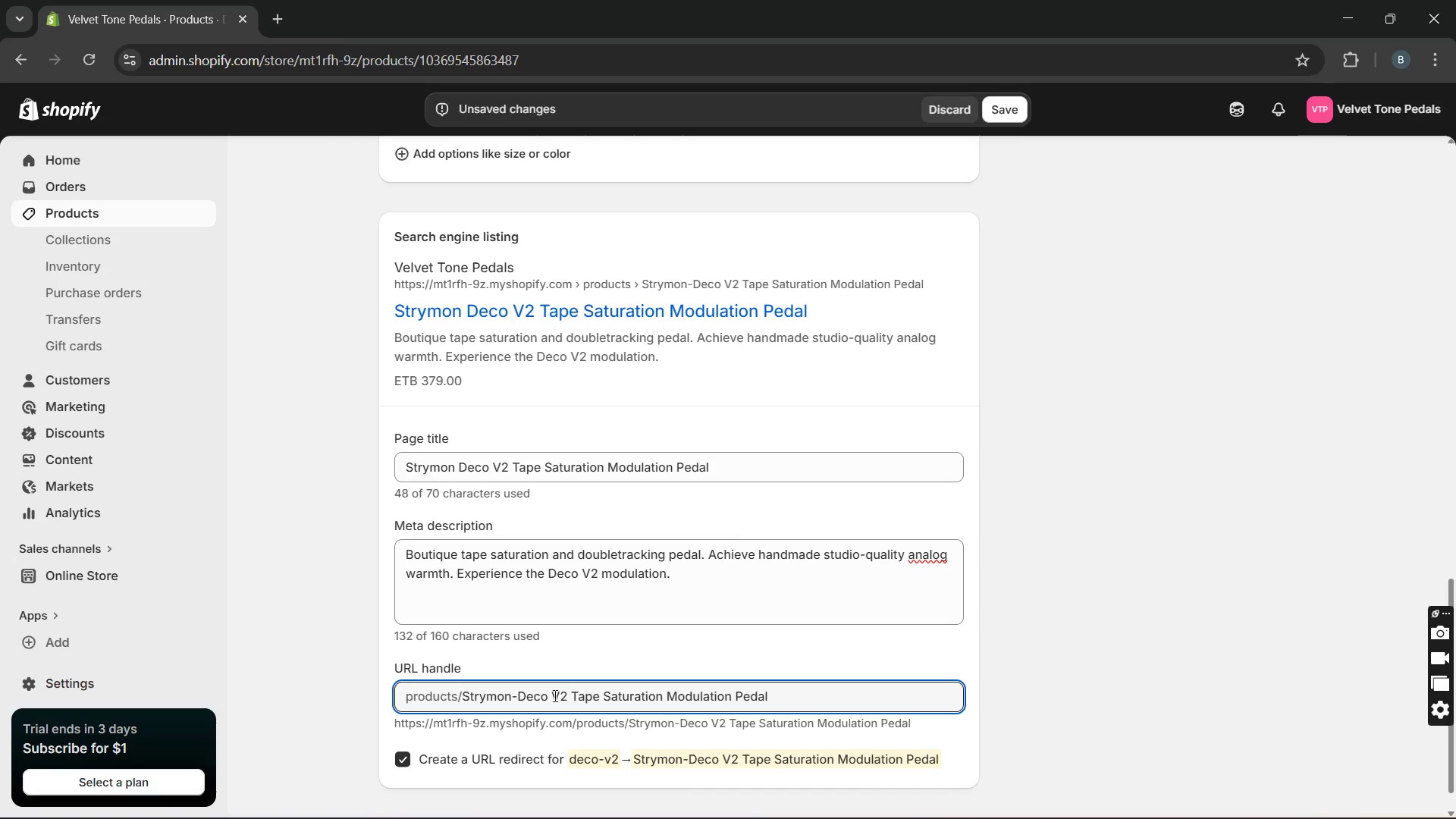 
key(Backspace)
 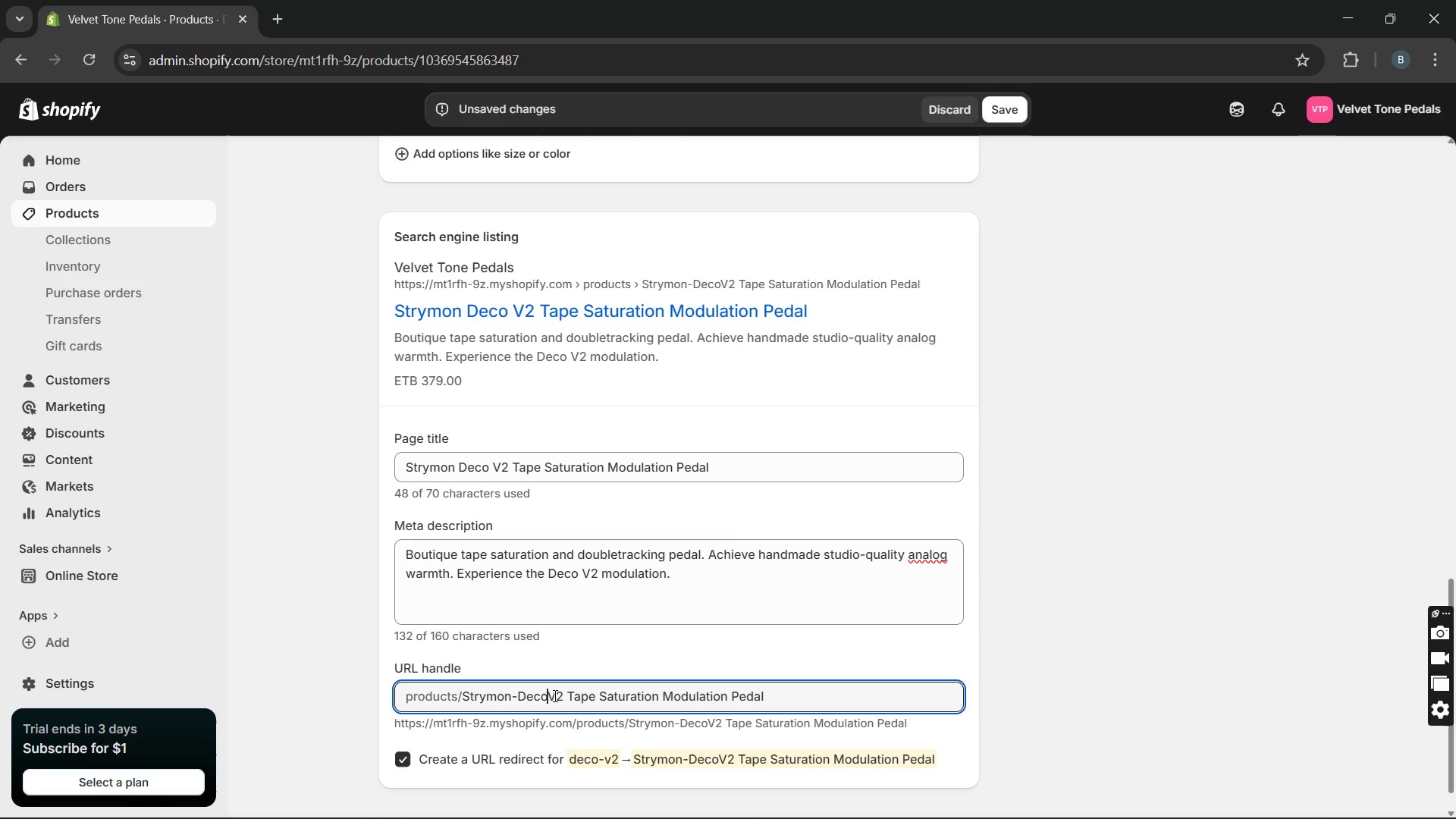 
key(Minus)
 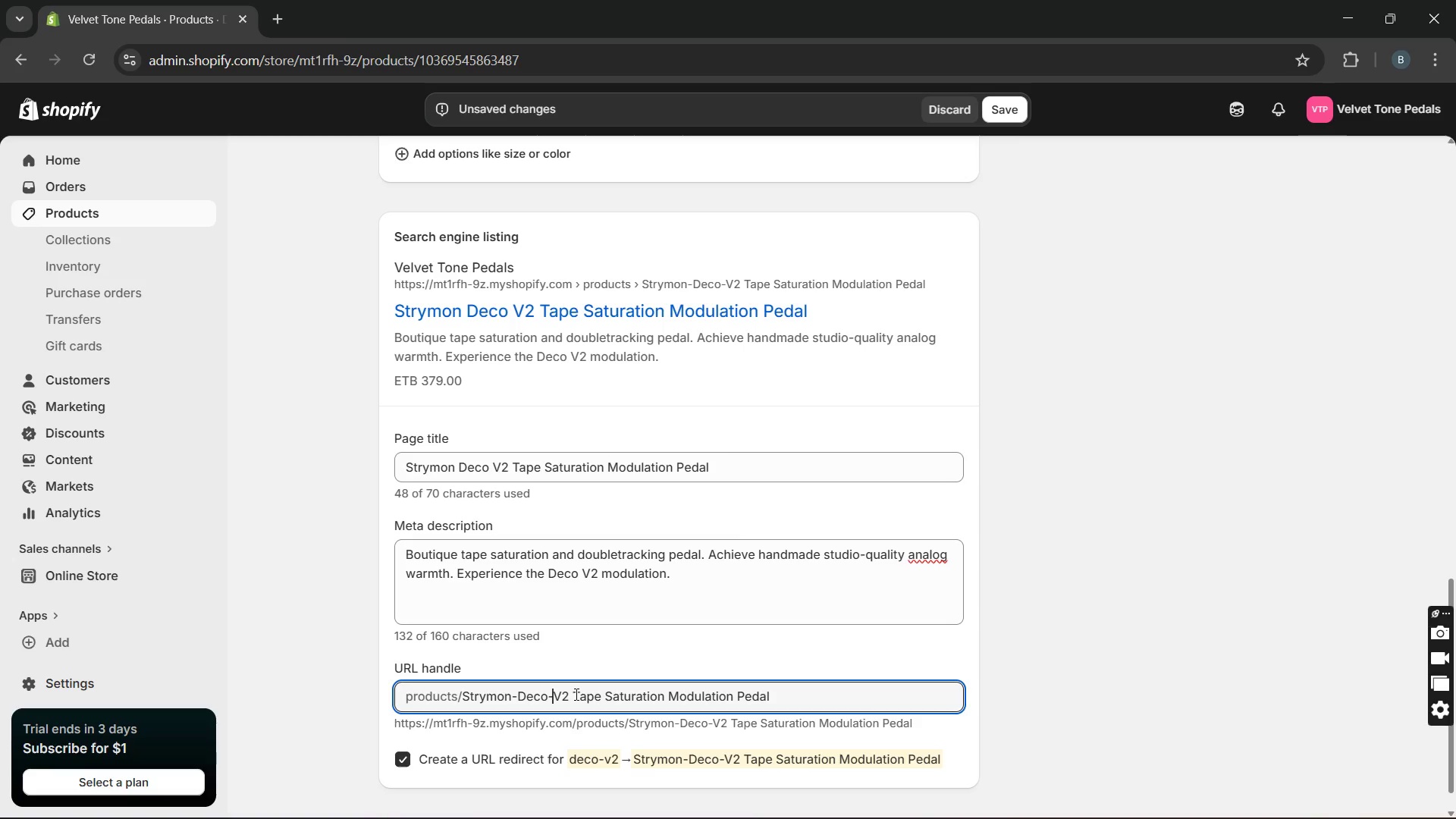 
left_click([575, 694])
 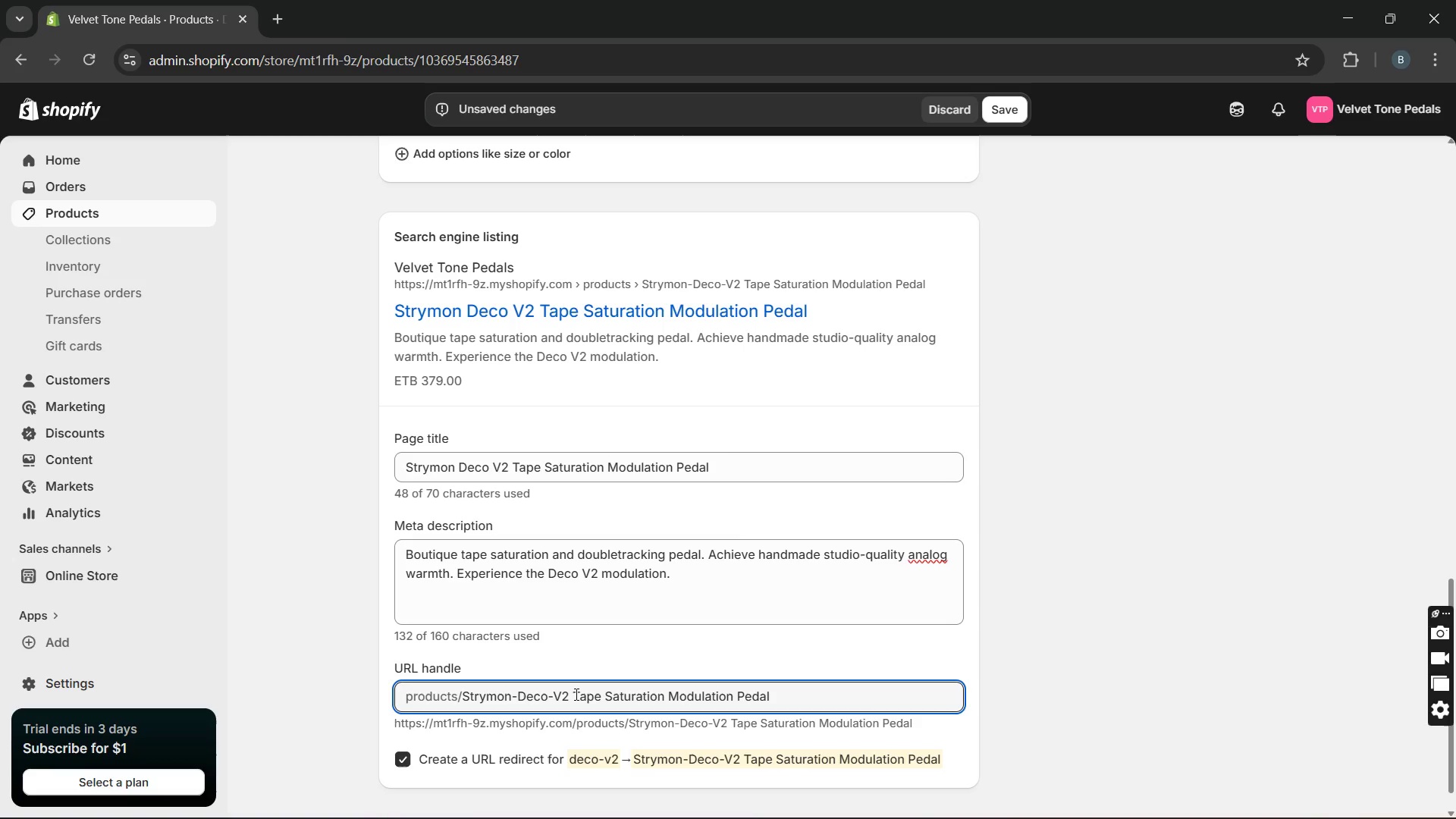 
key(ArrowRight)
 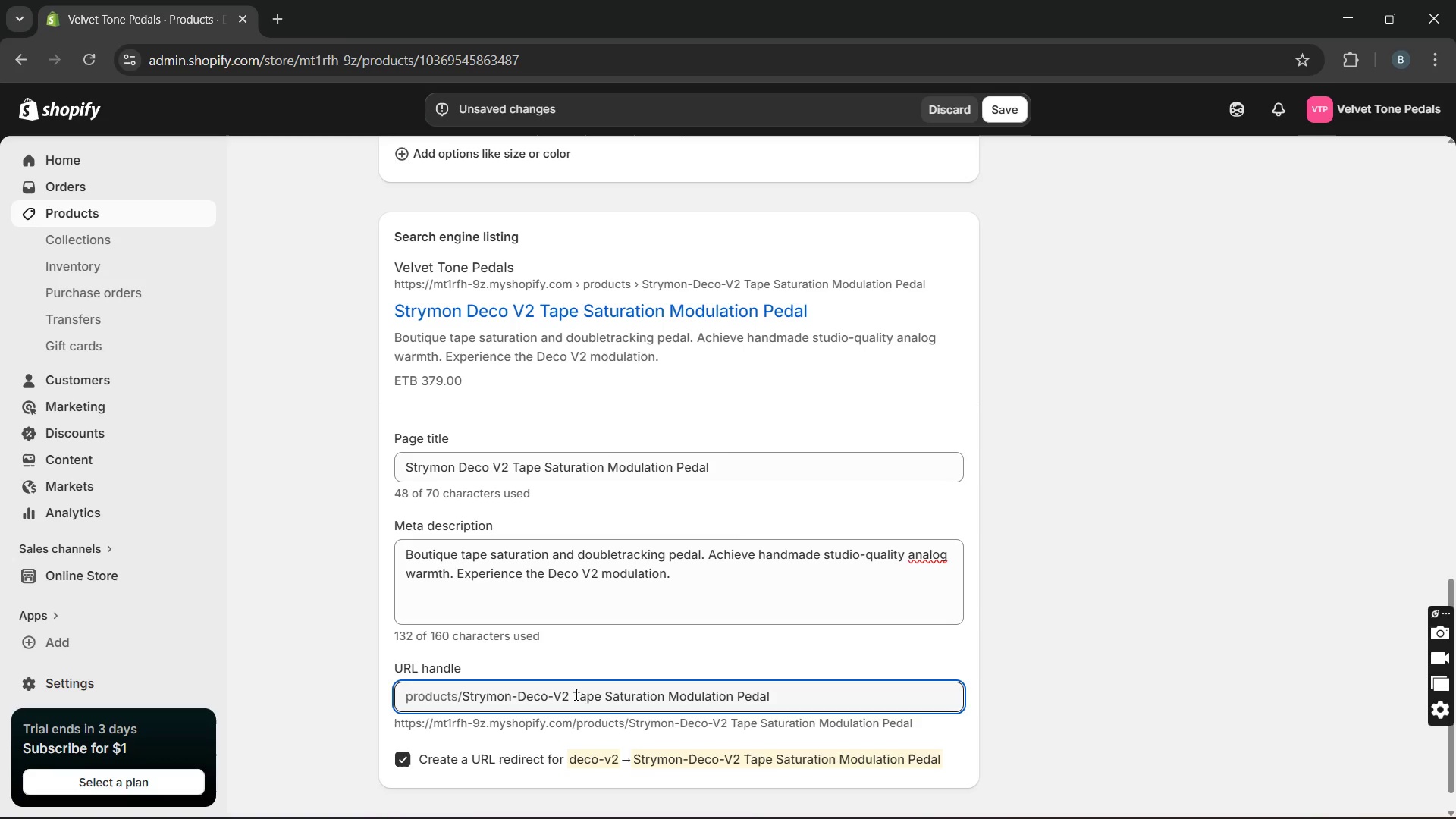 
key(Backspace)
 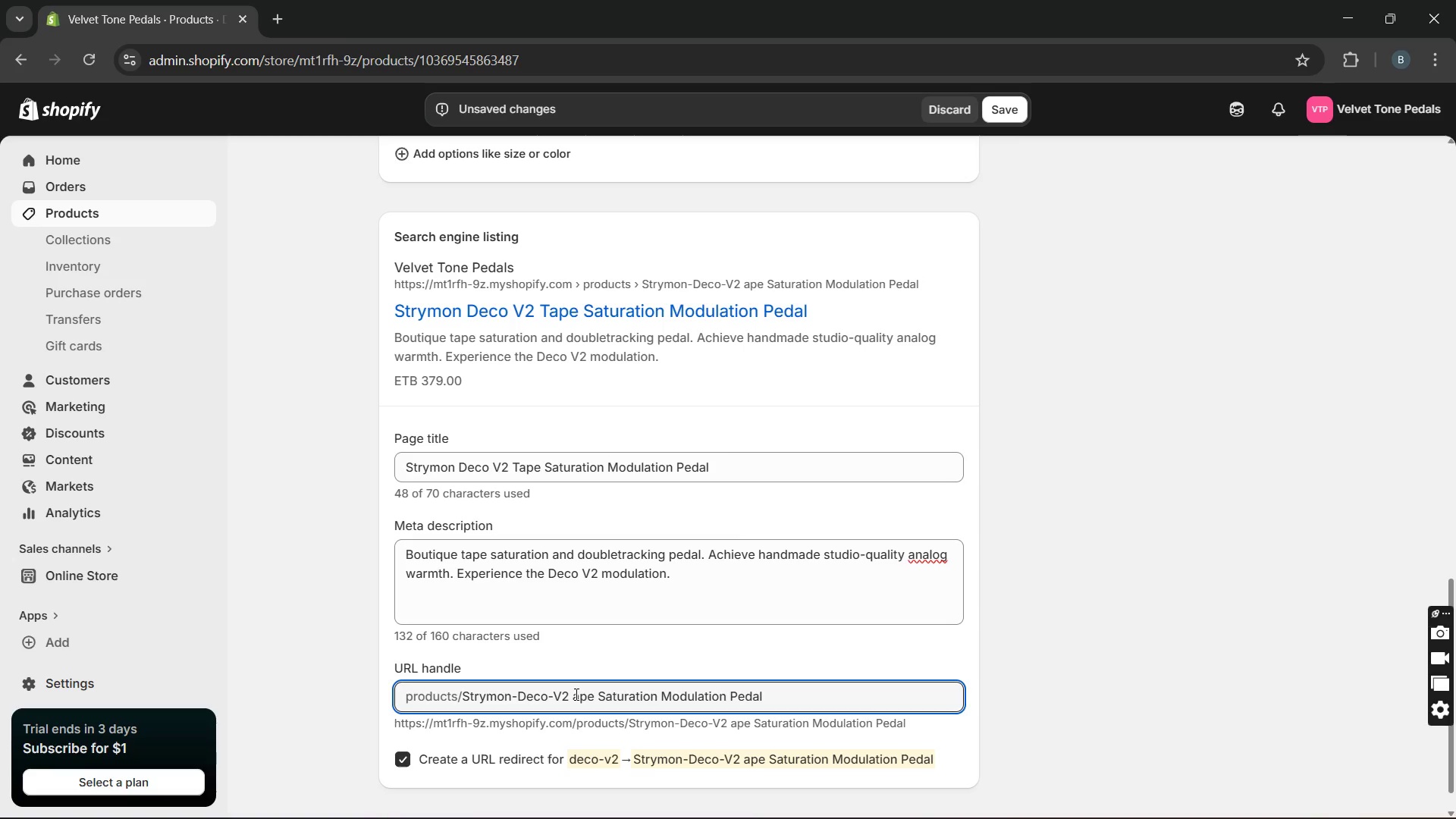 
key(Backspace)
 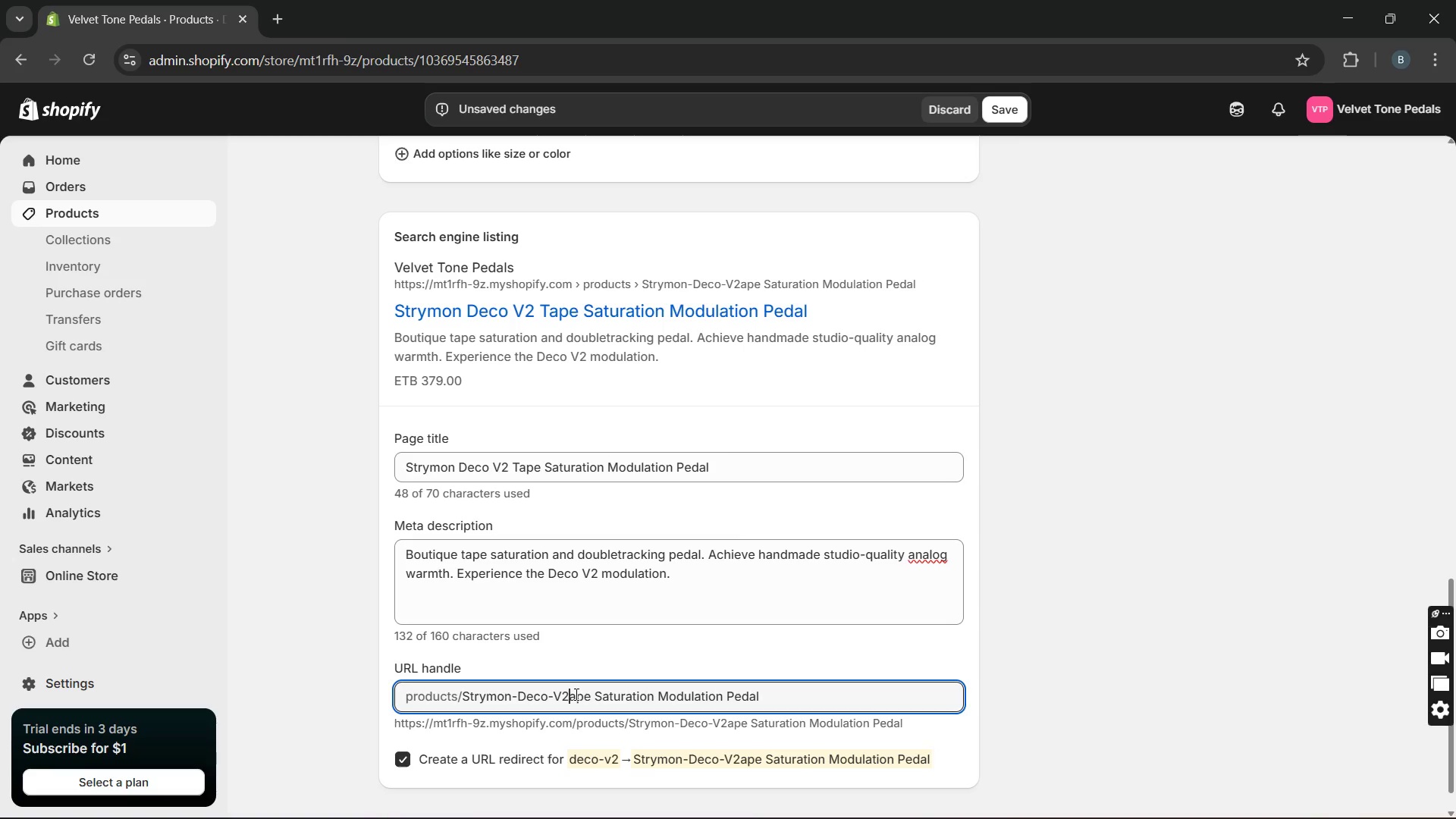 
key(Minus)
 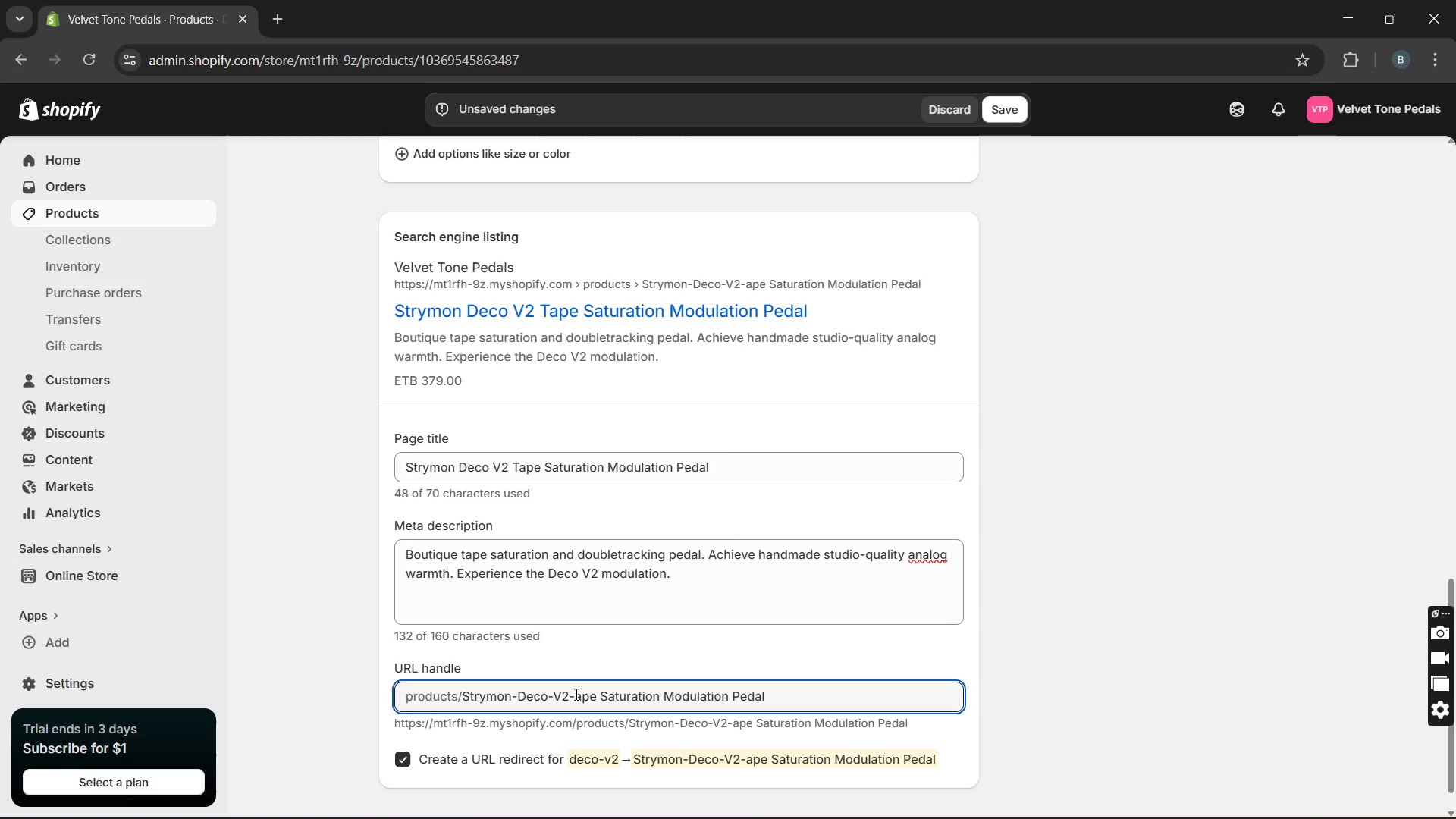 
key(T)
 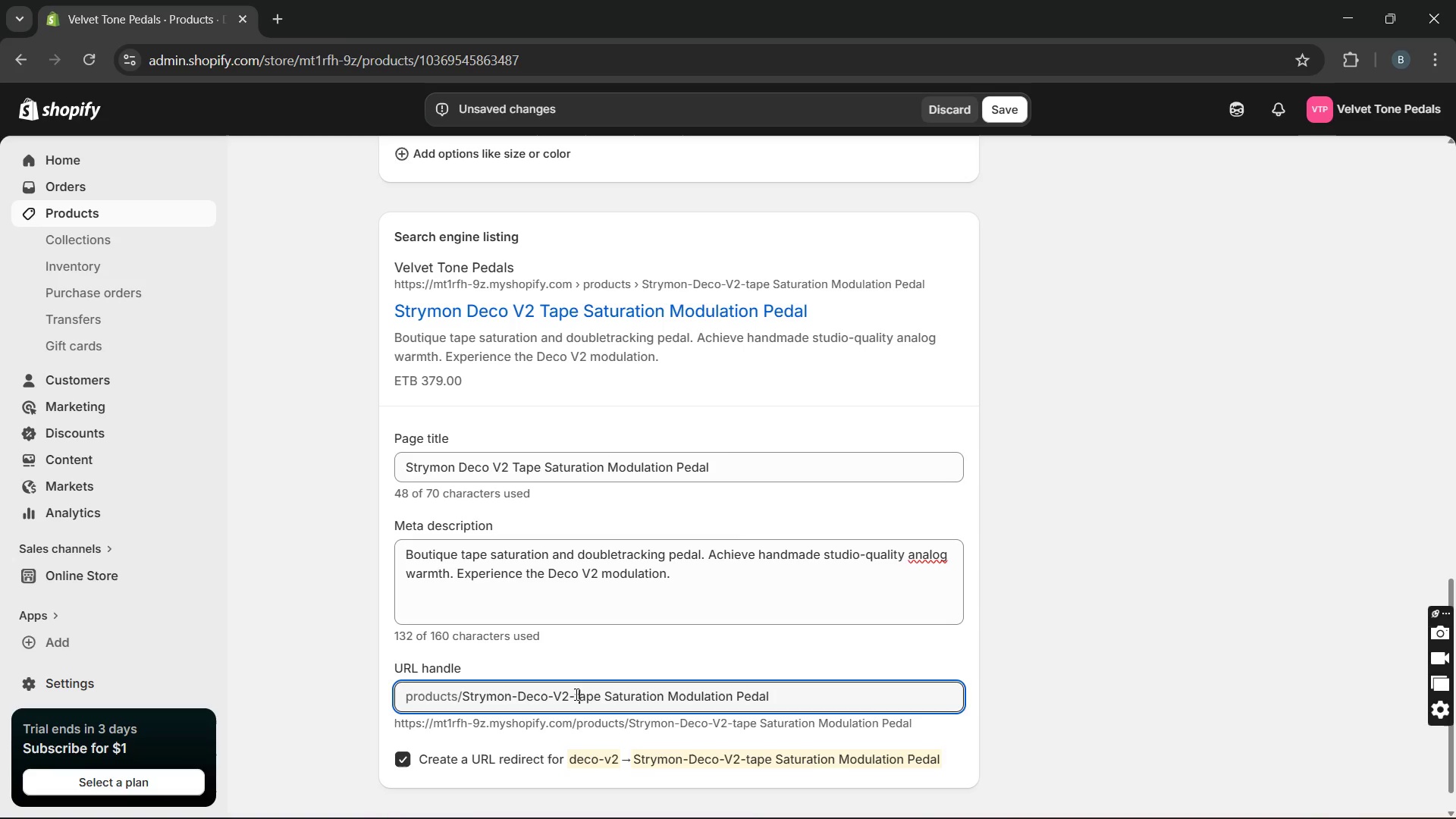 
key(ArrowRight)
 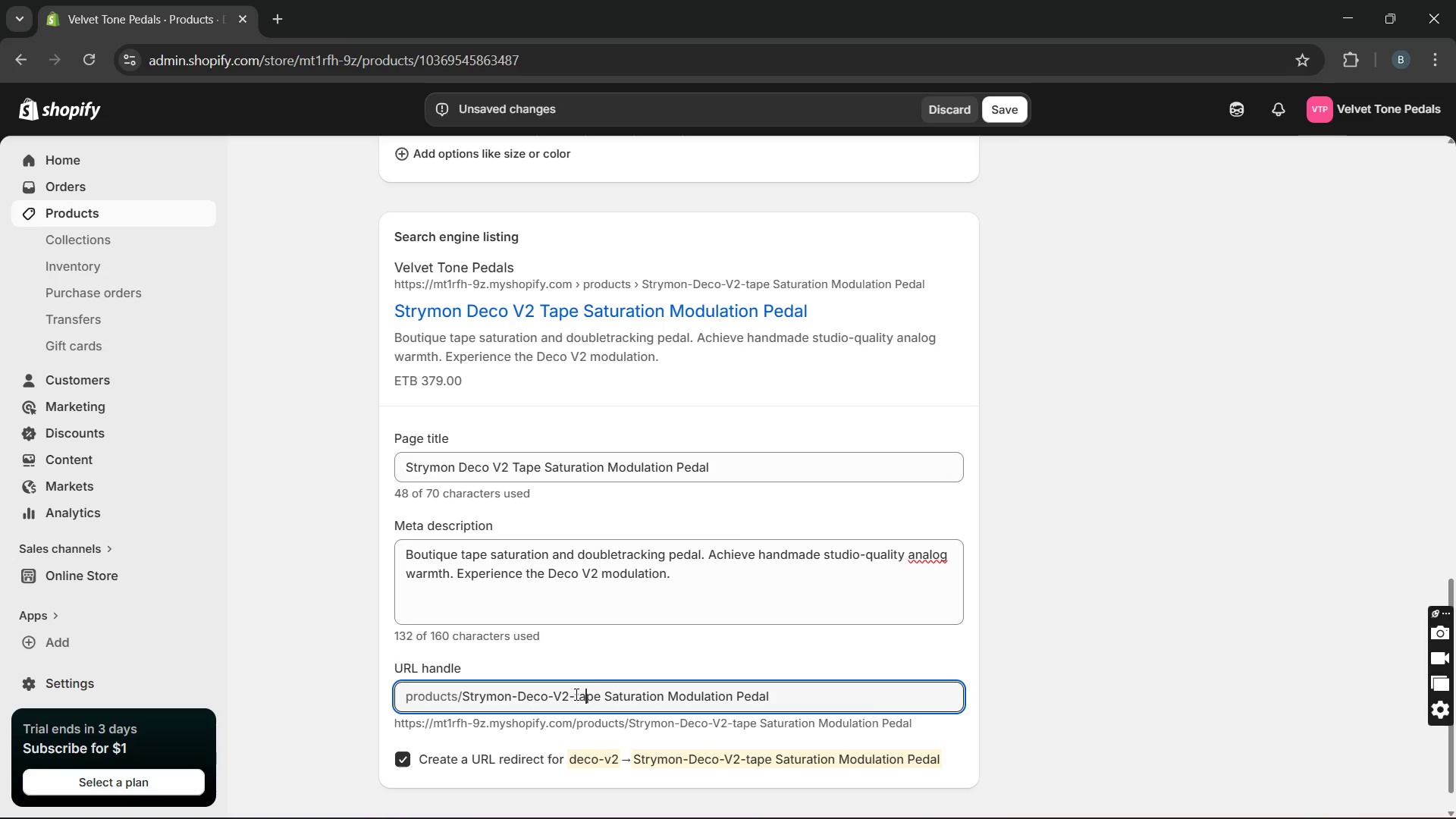 
key(ArrowRight)
 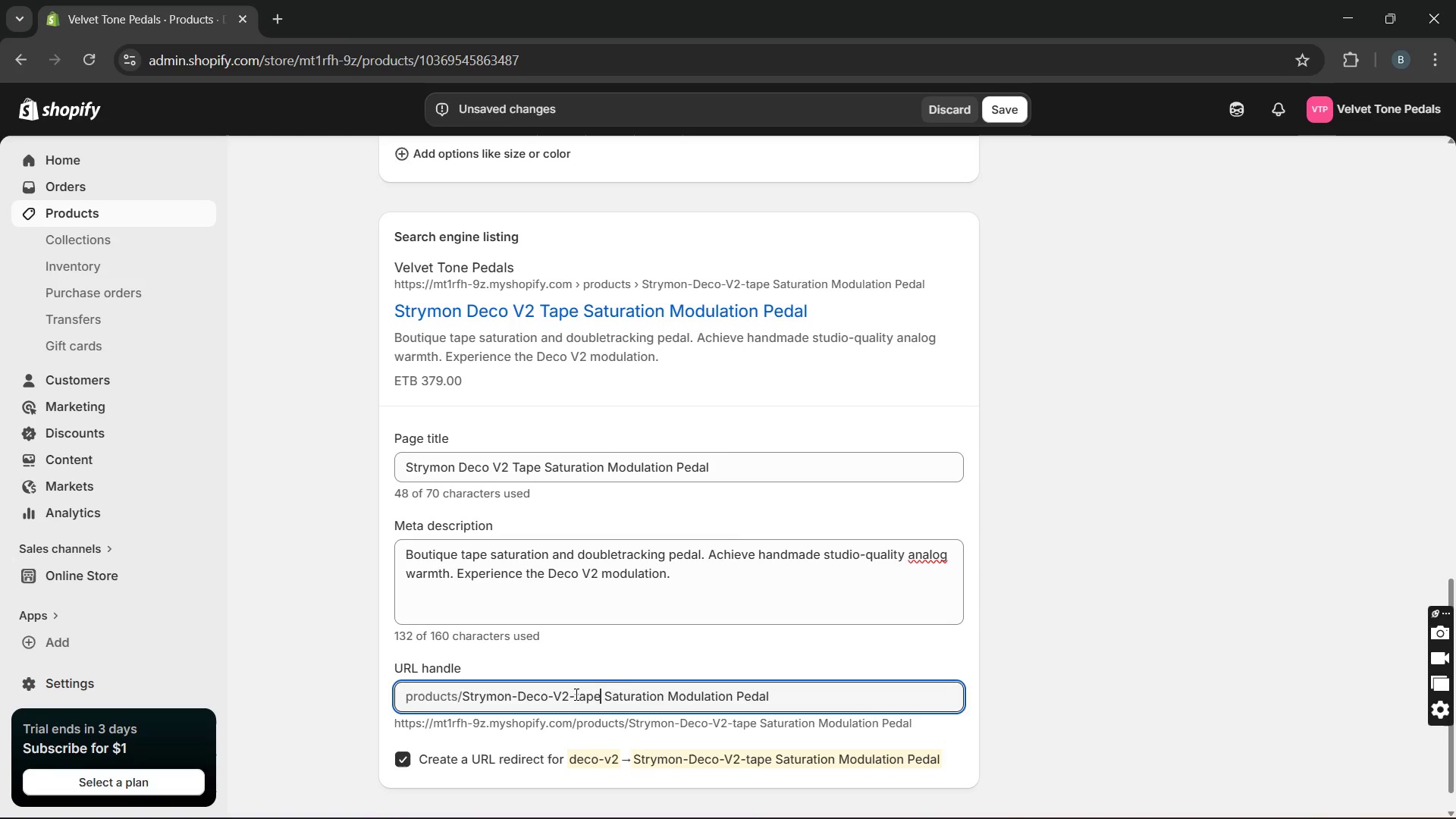 
key(ArrowRight)
 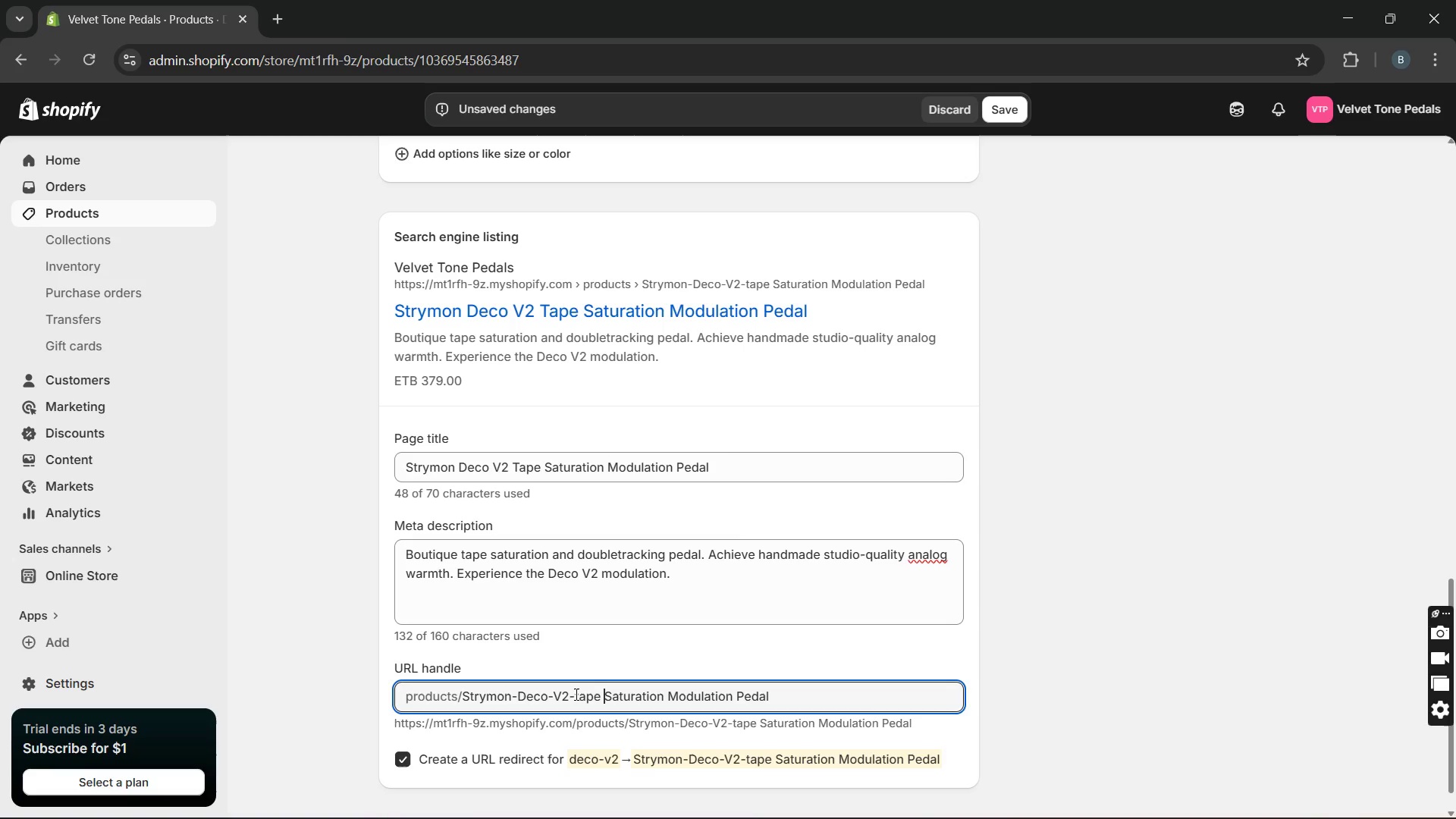 
key(ArrowRight)
 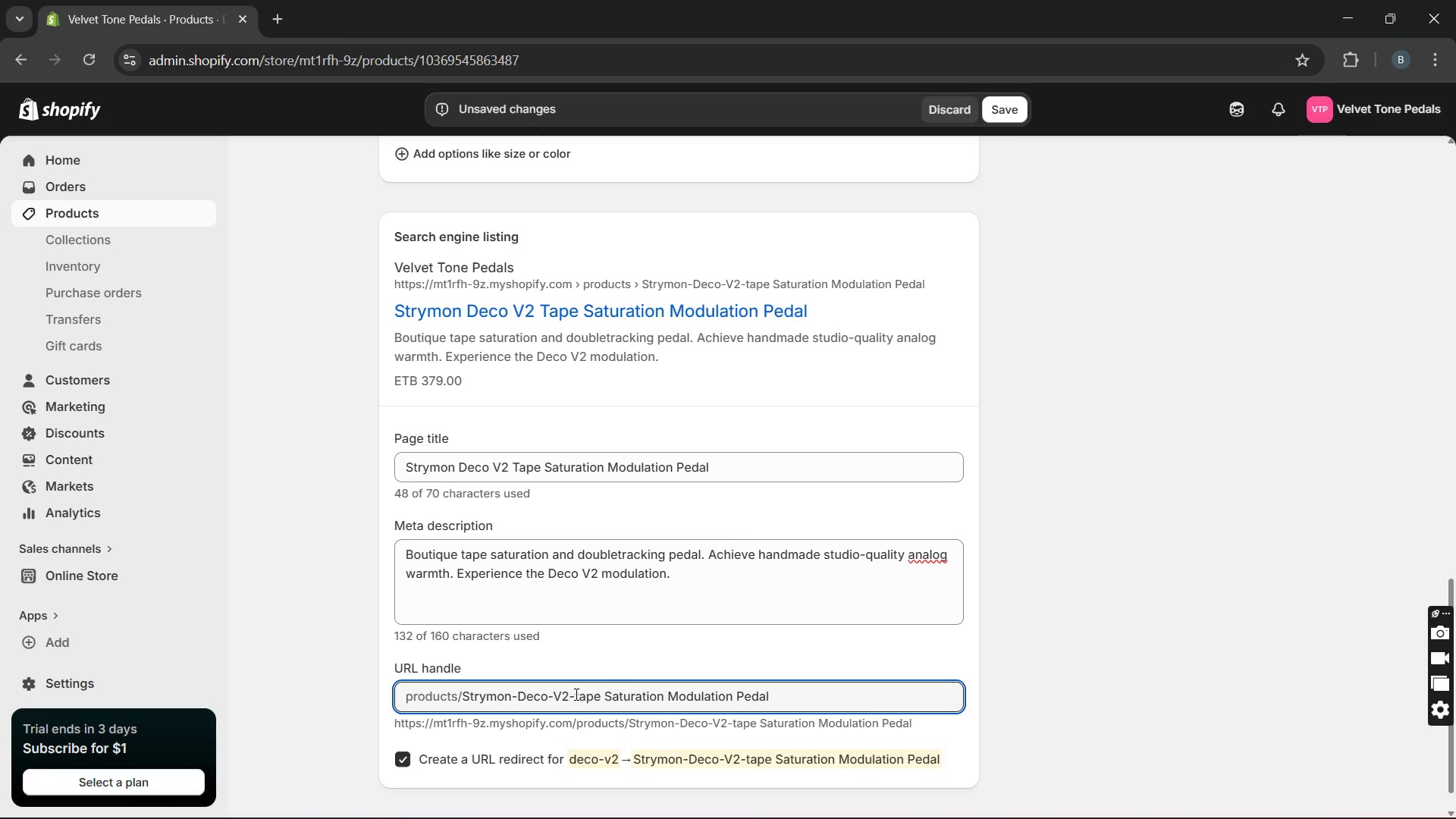 
key(Backspace)
 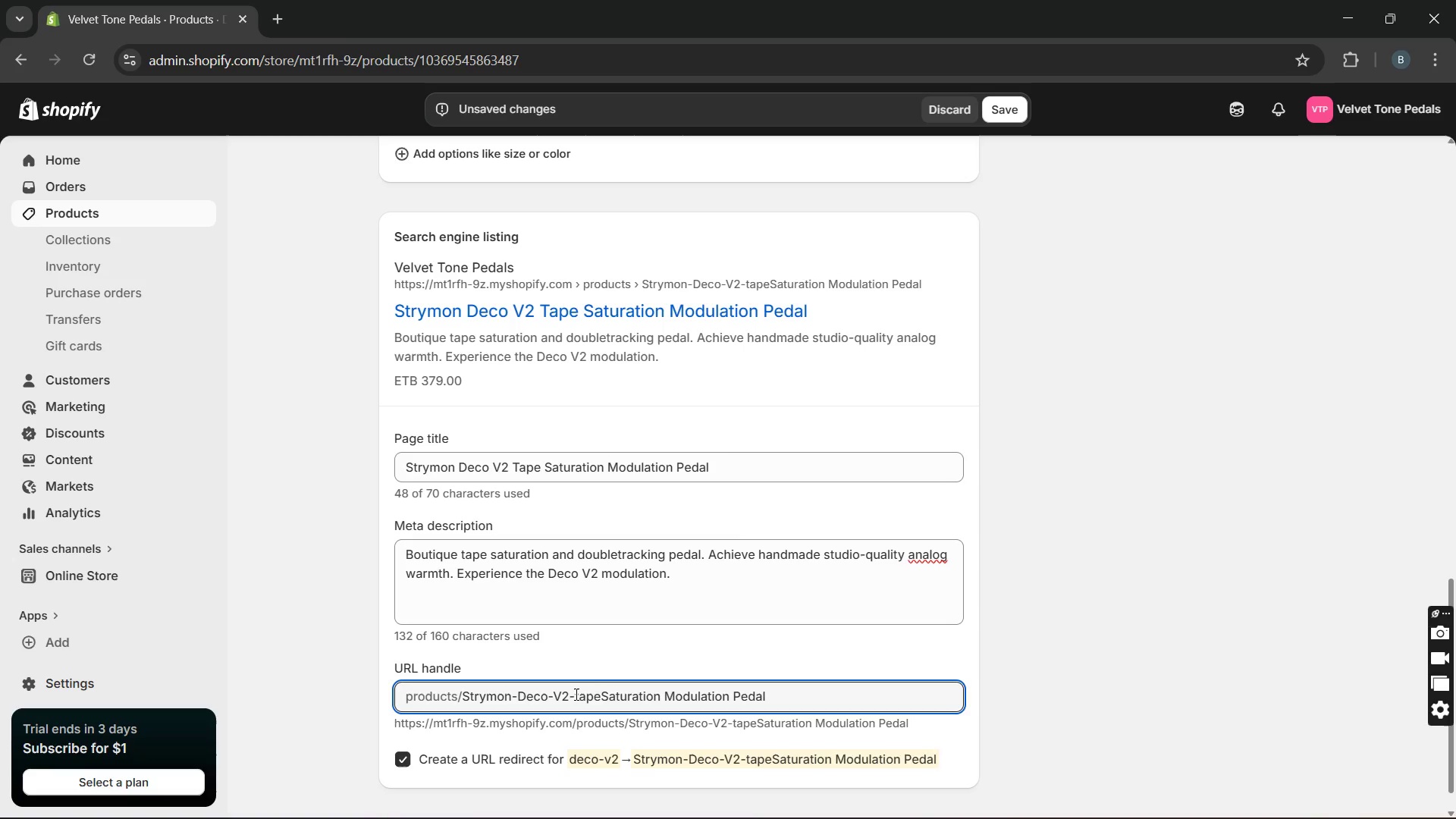 
key(Minus)
 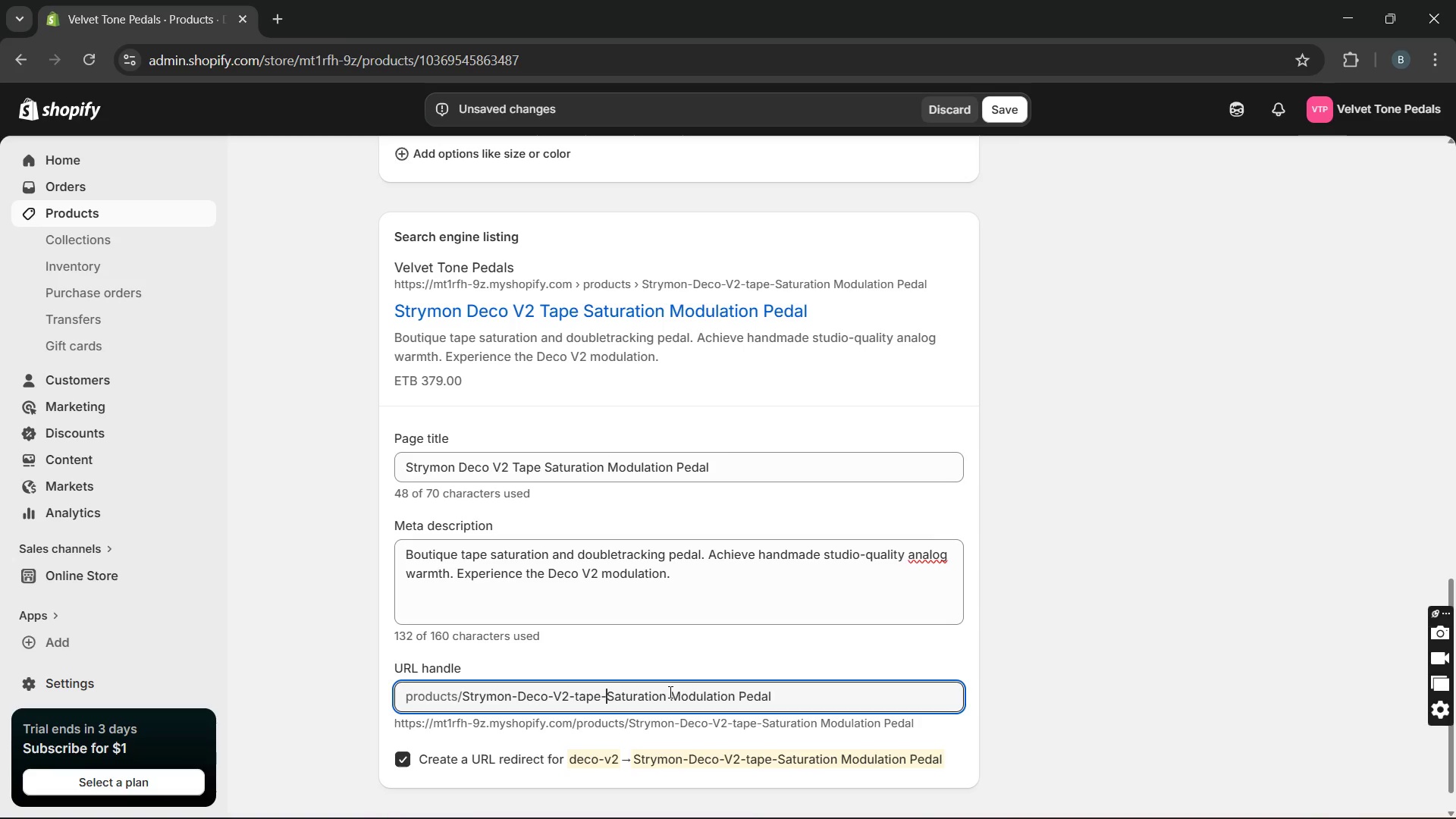 
left_click([669, 692])
 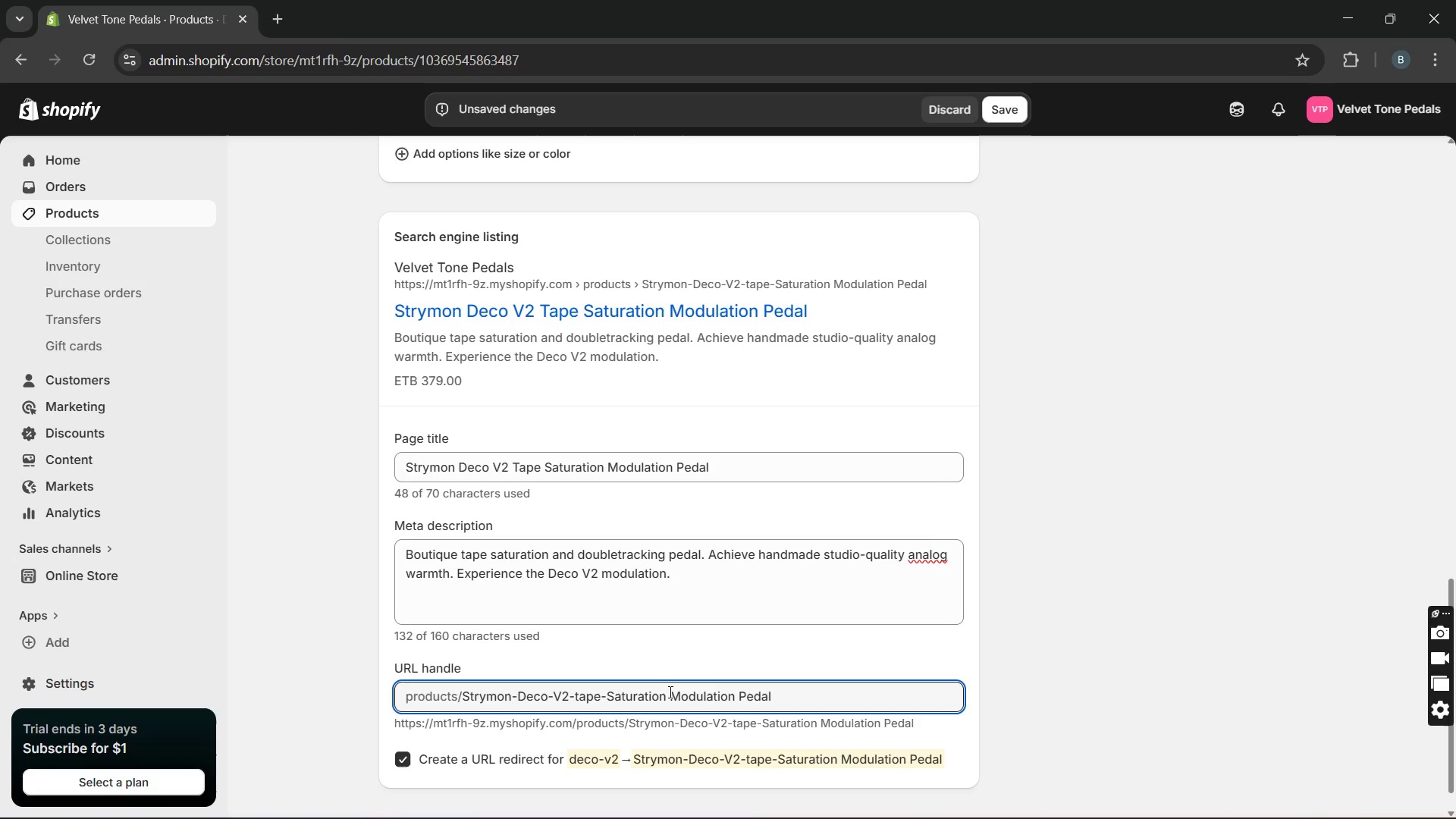 
key(Backspace)
 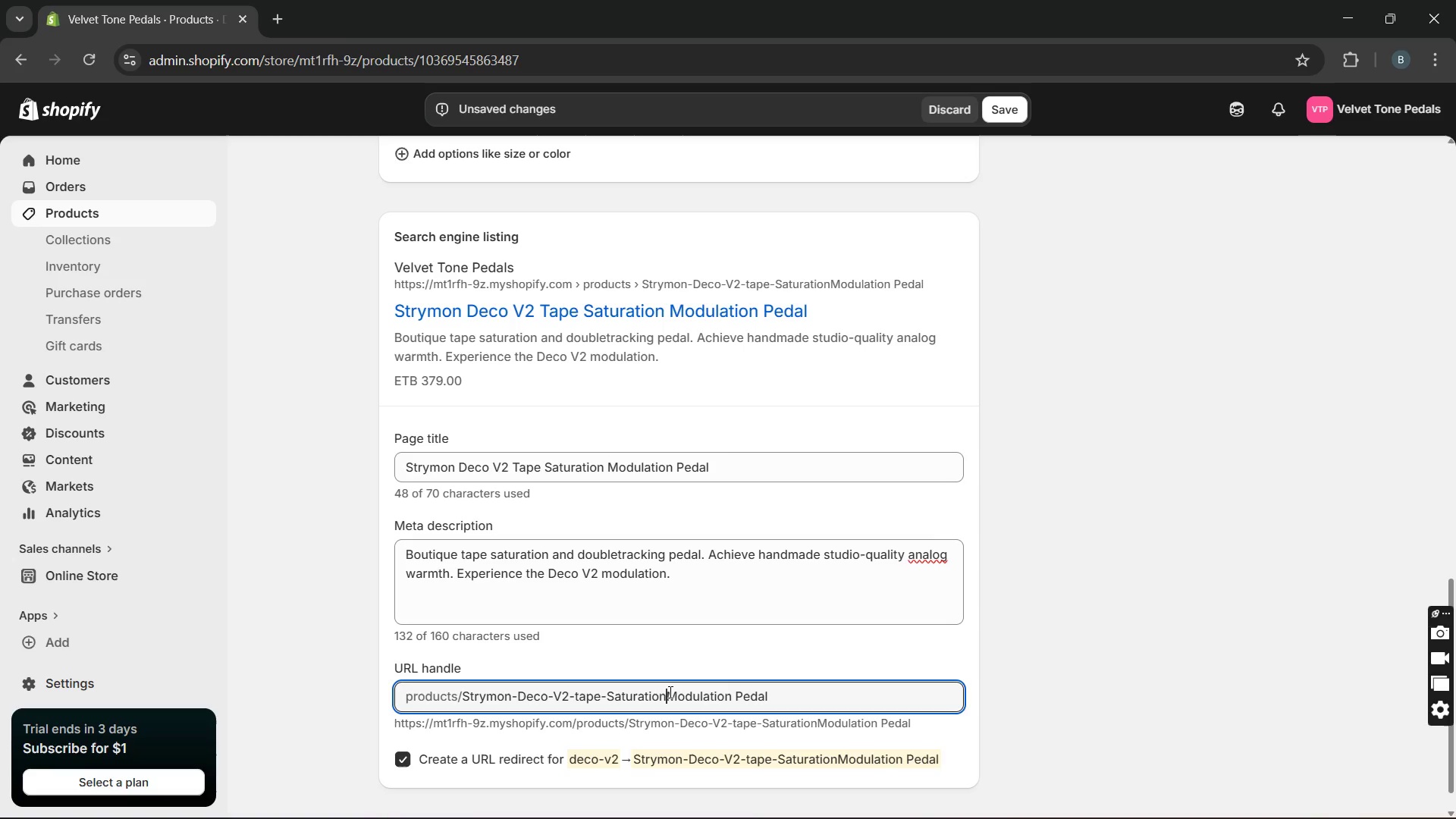 
key(Minus)
 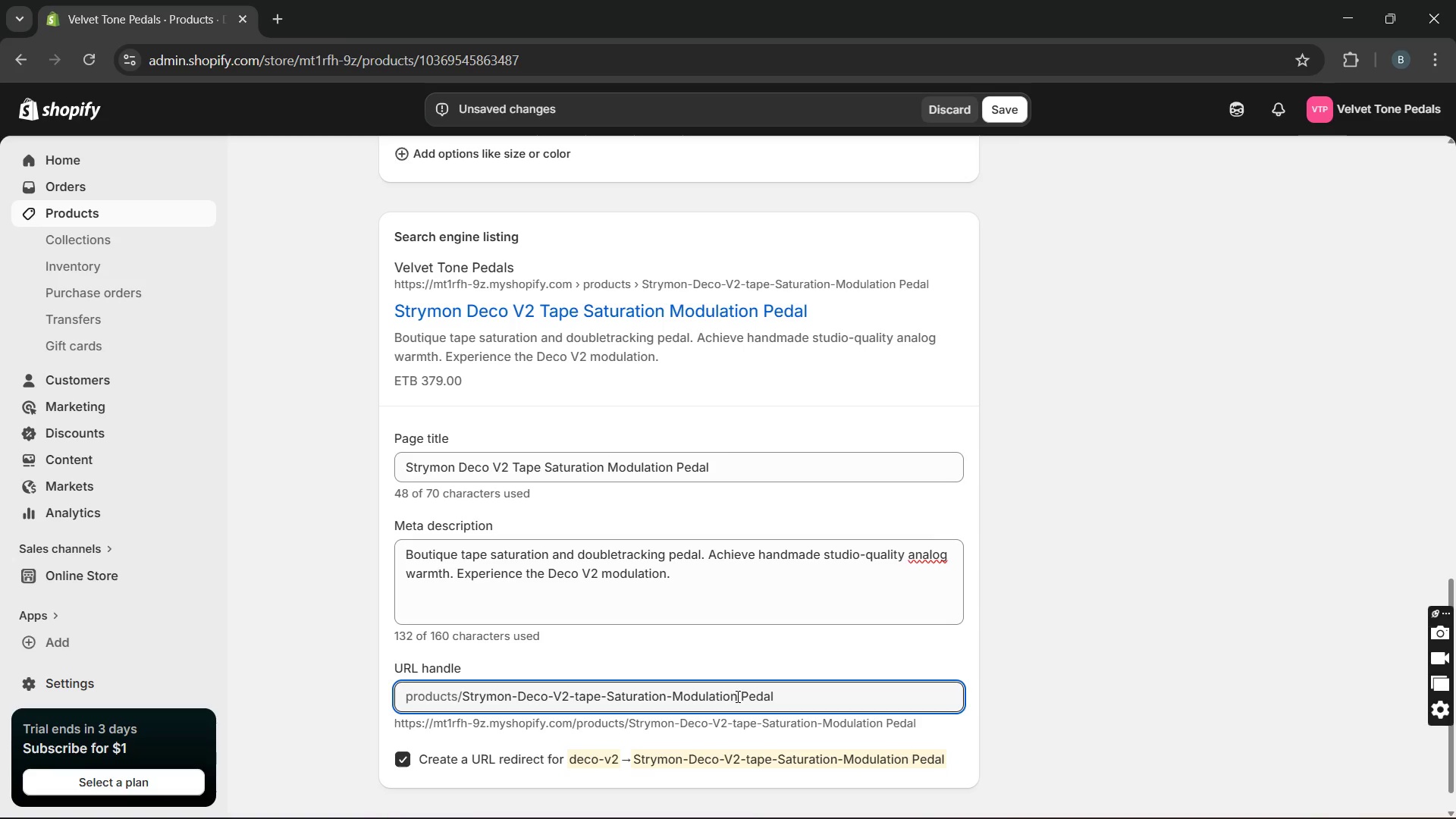 
left_click([740, 697])
 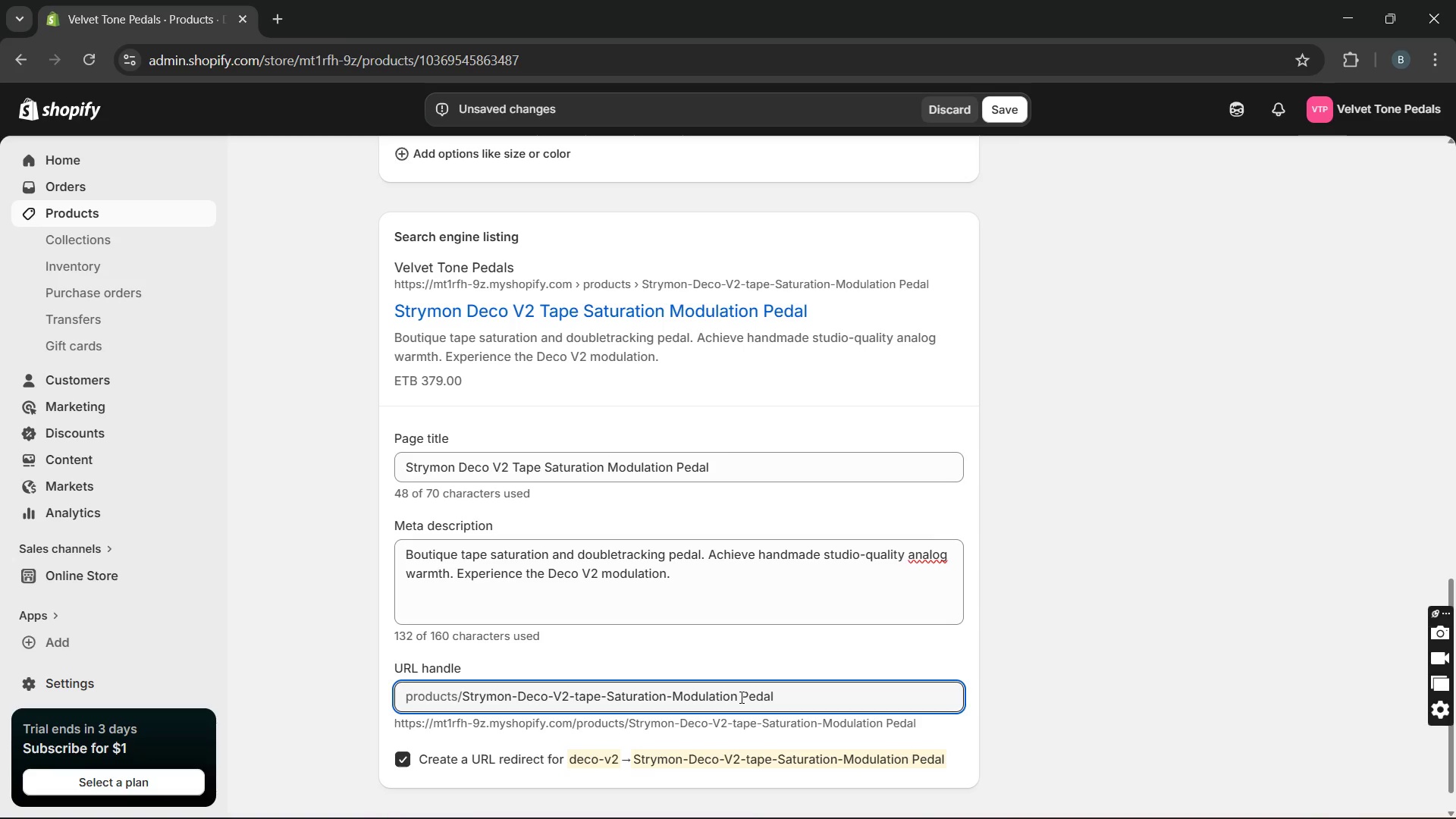 
key(Backspace)
 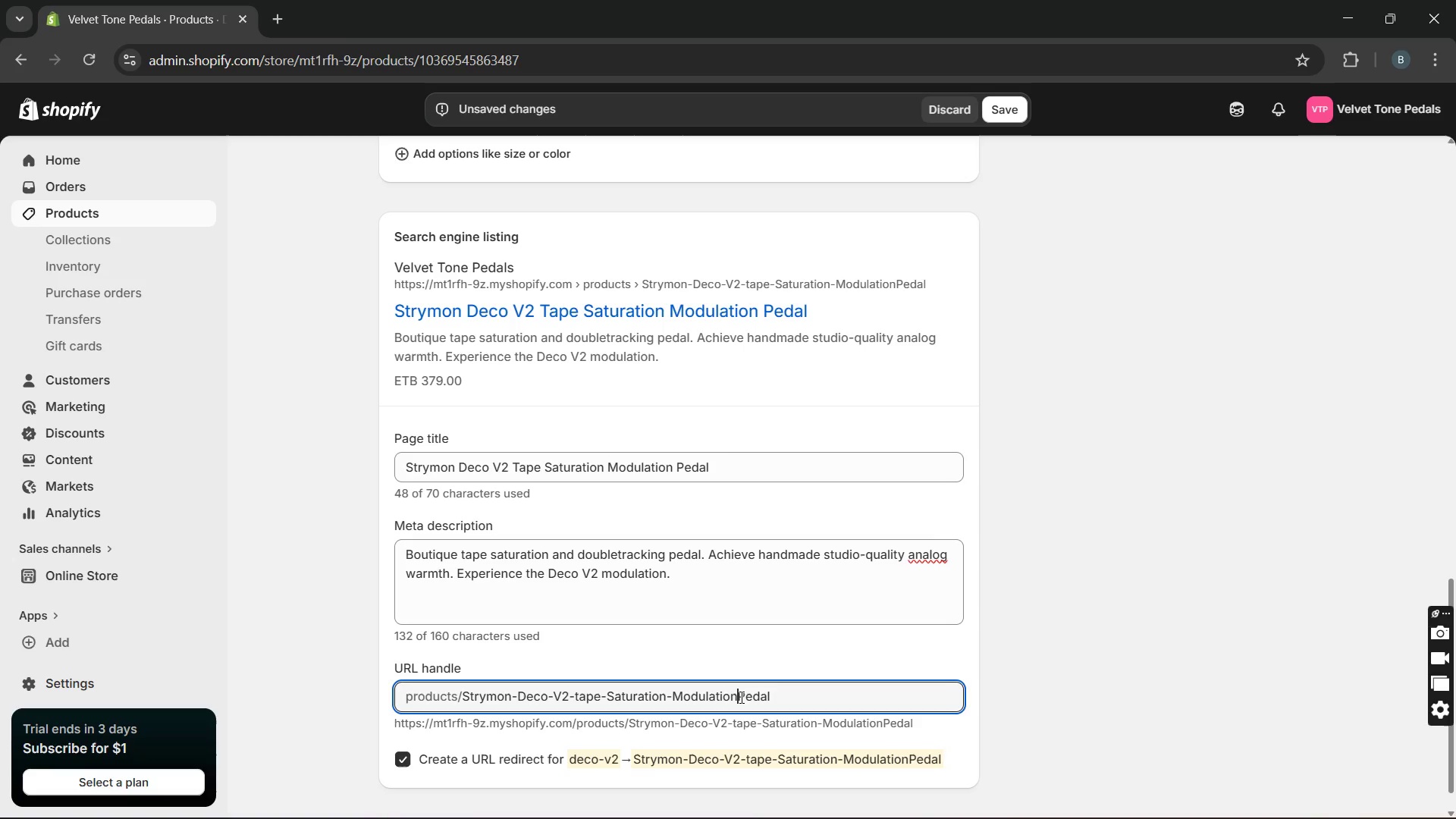 
key(Minus)
 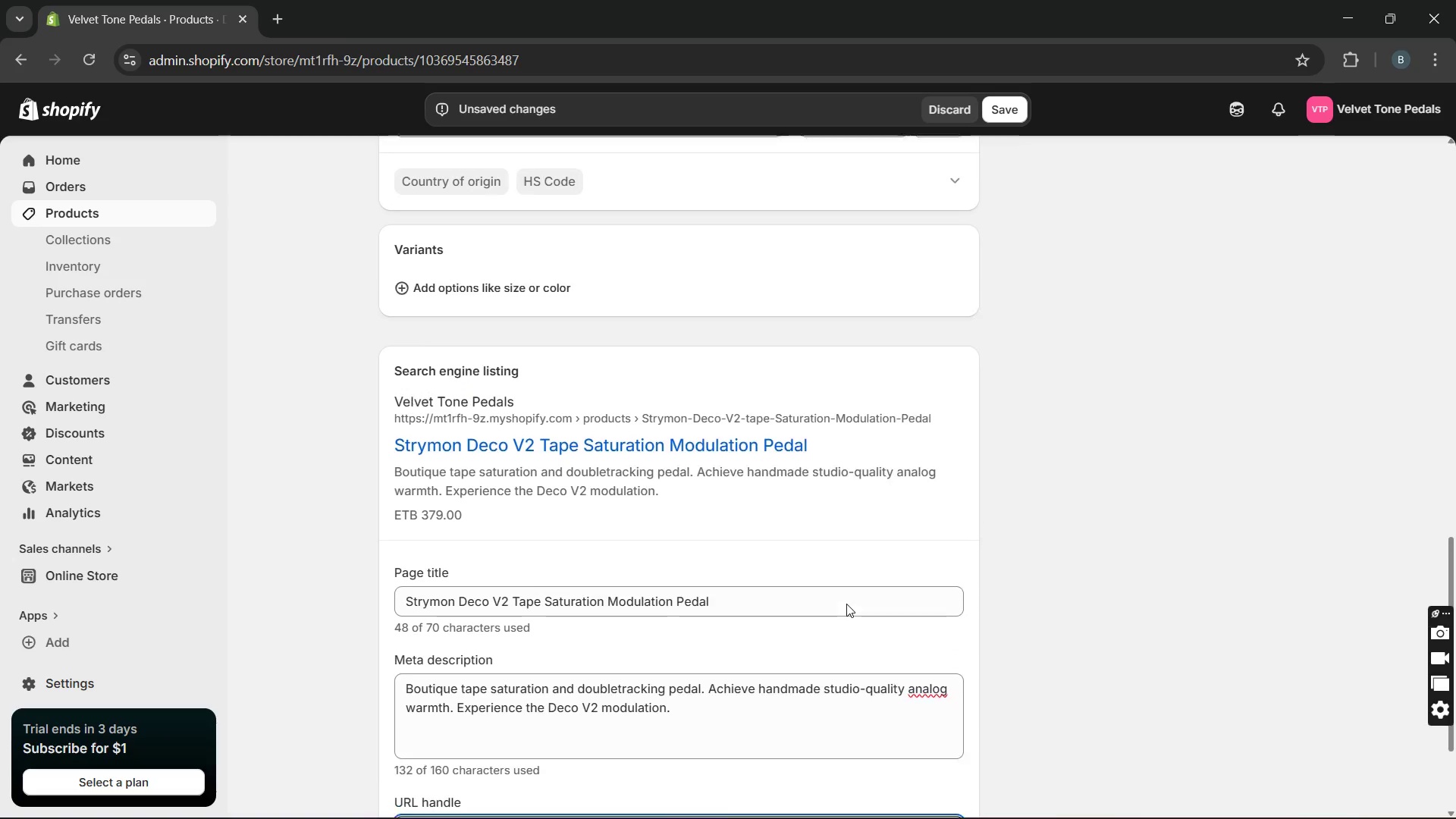 
wait(11.75)
 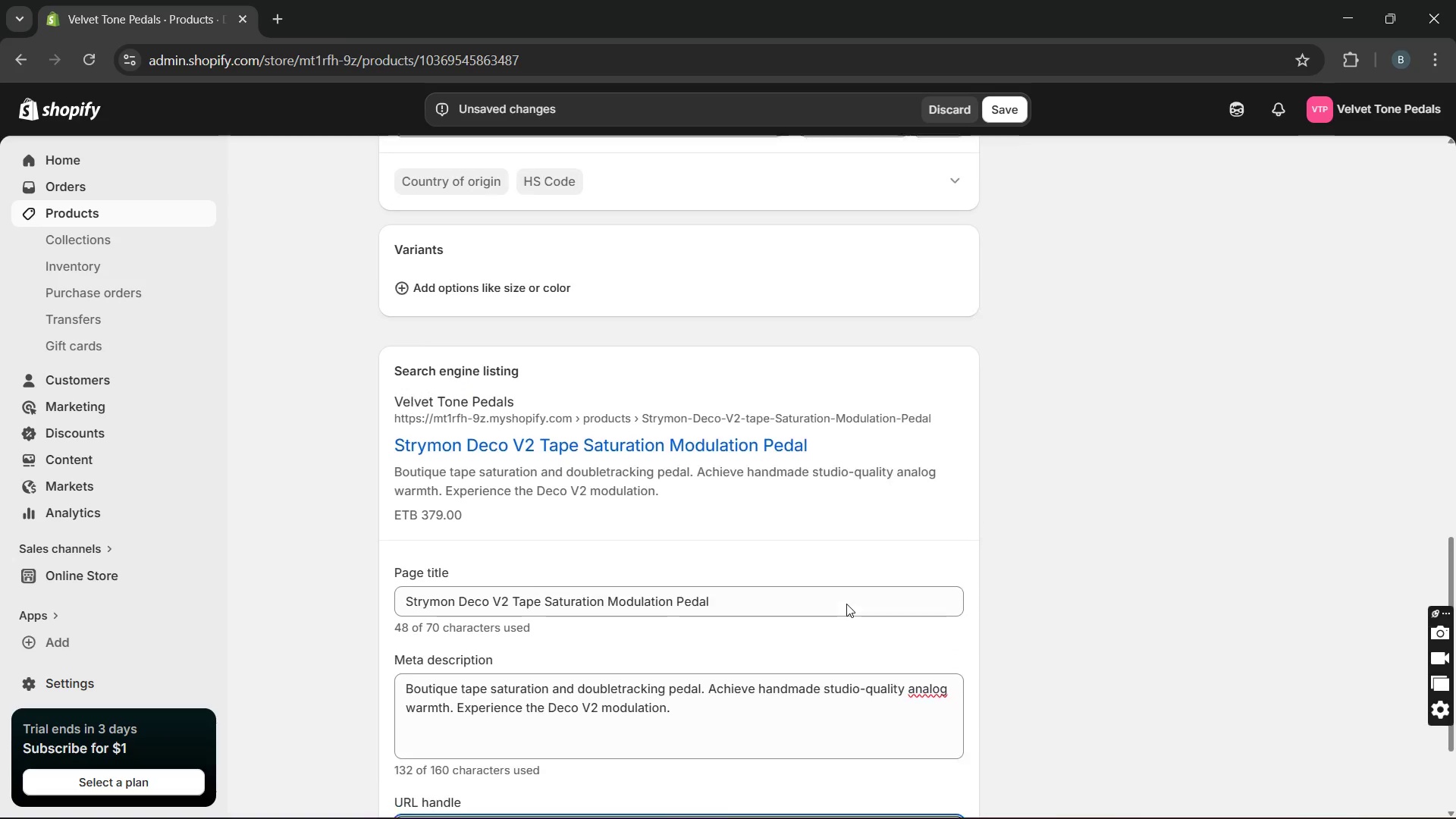 
double_click([821, 623])
 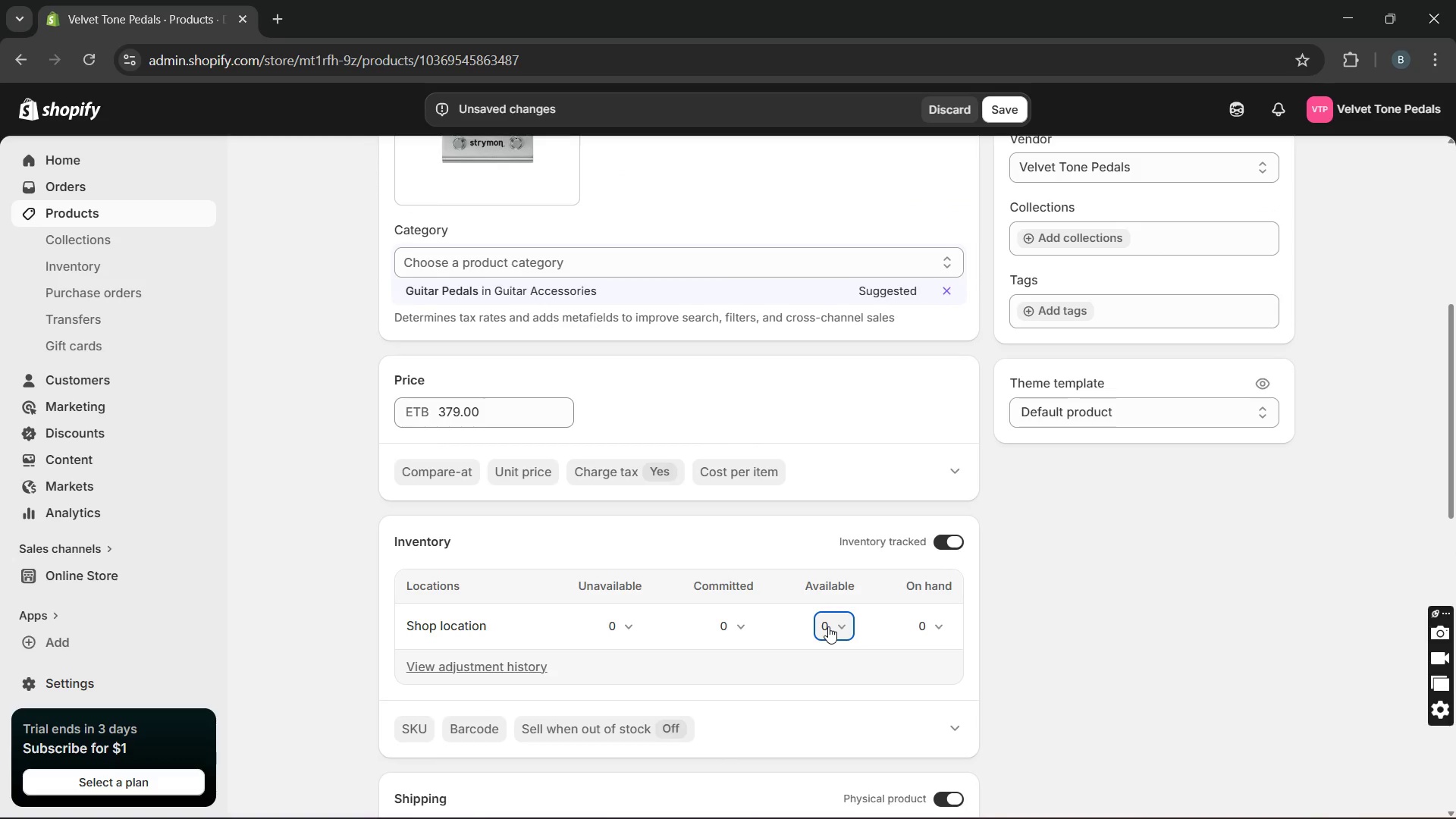 
double_click([828, 626])
 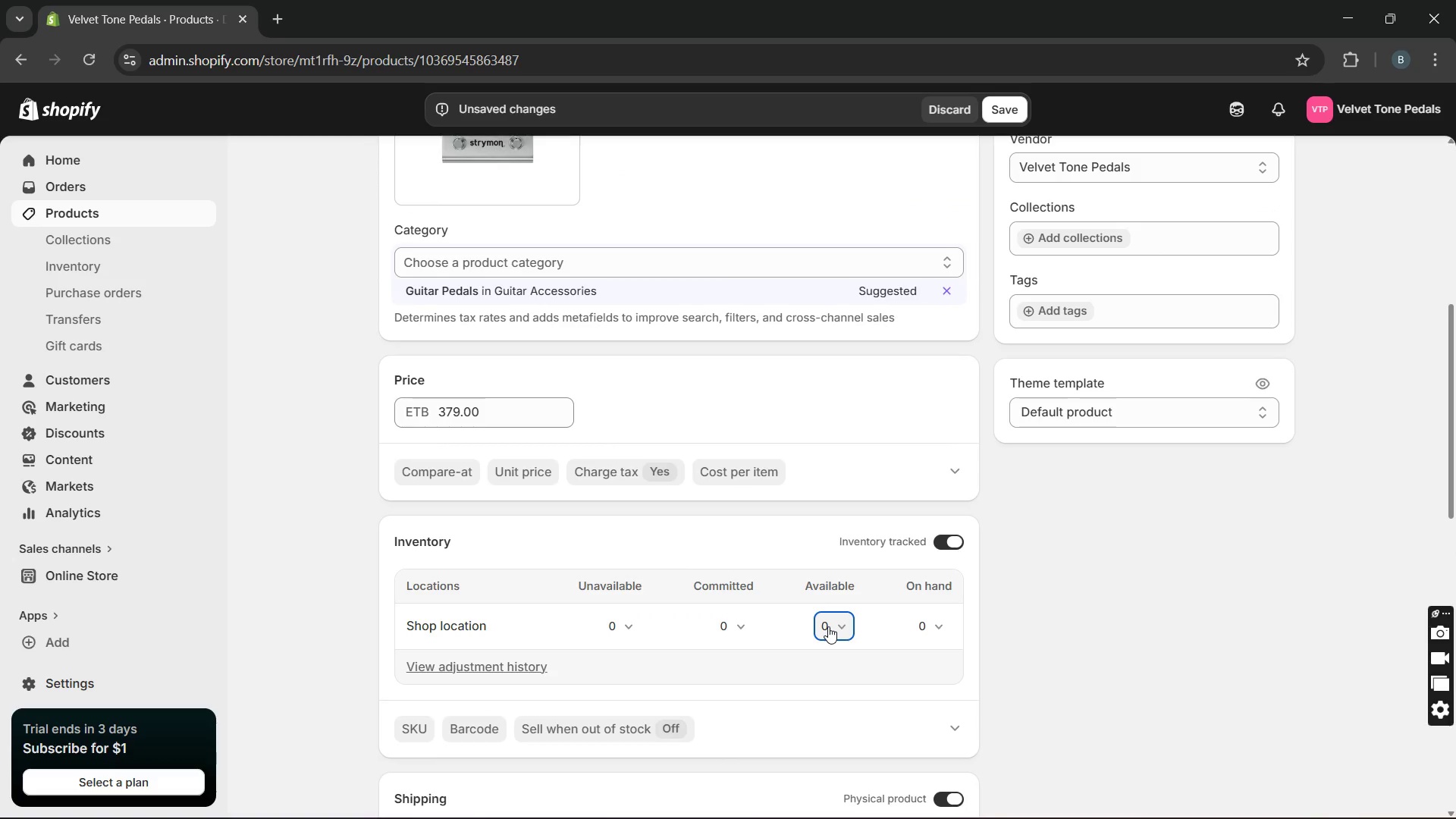 
left_click([828, 626])
 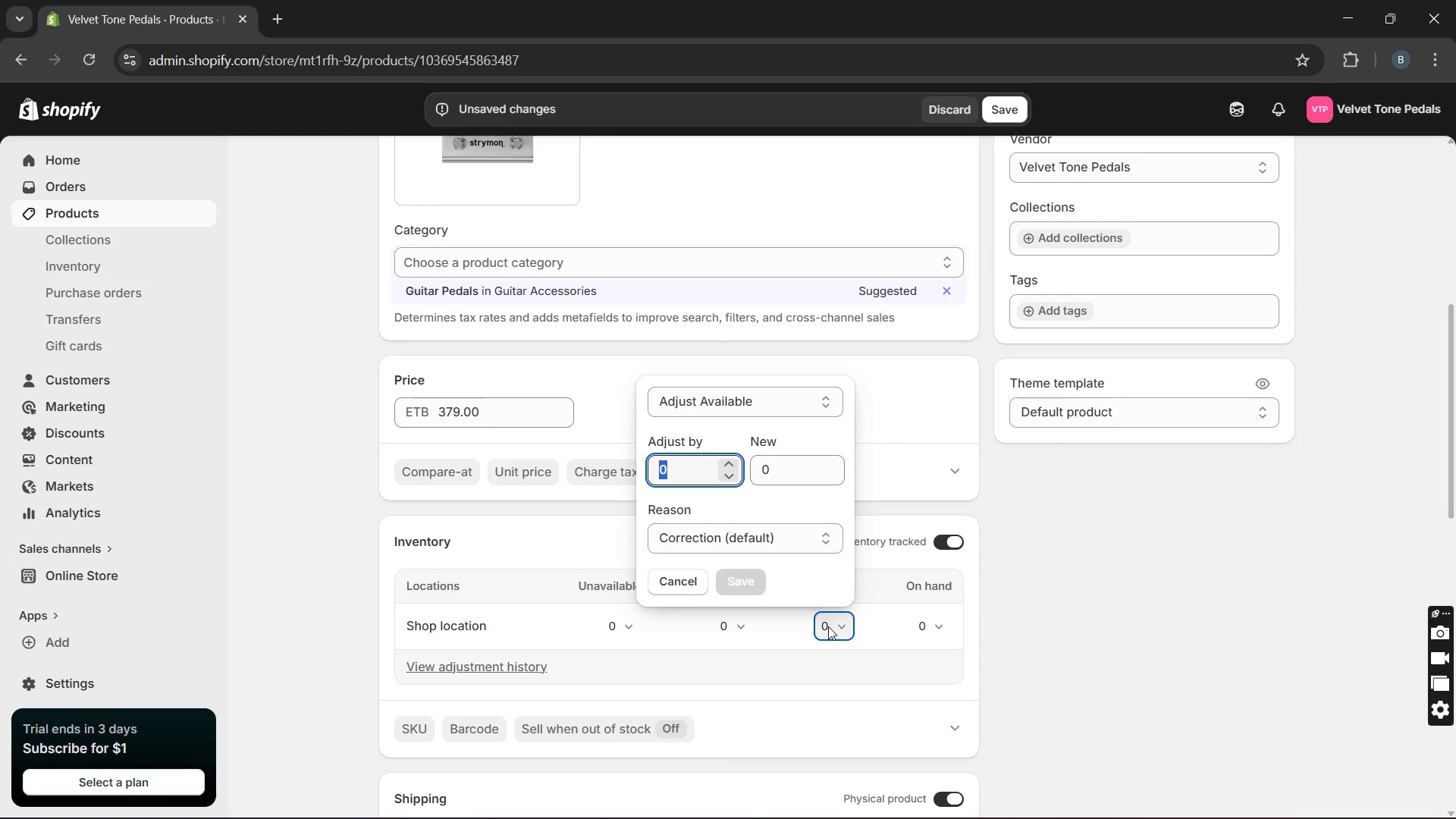 
type(15)
 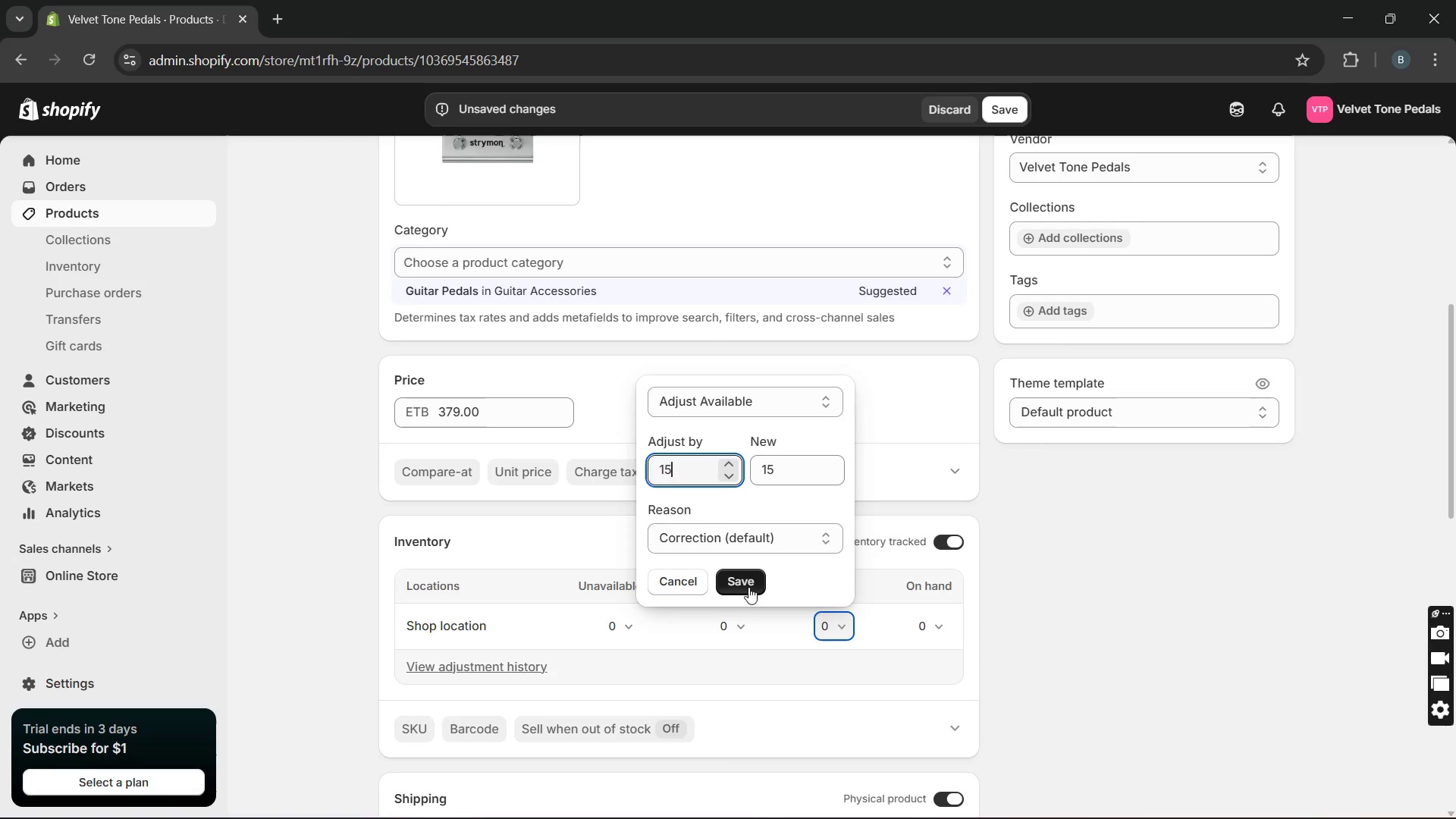 
left_click([748, 585])
 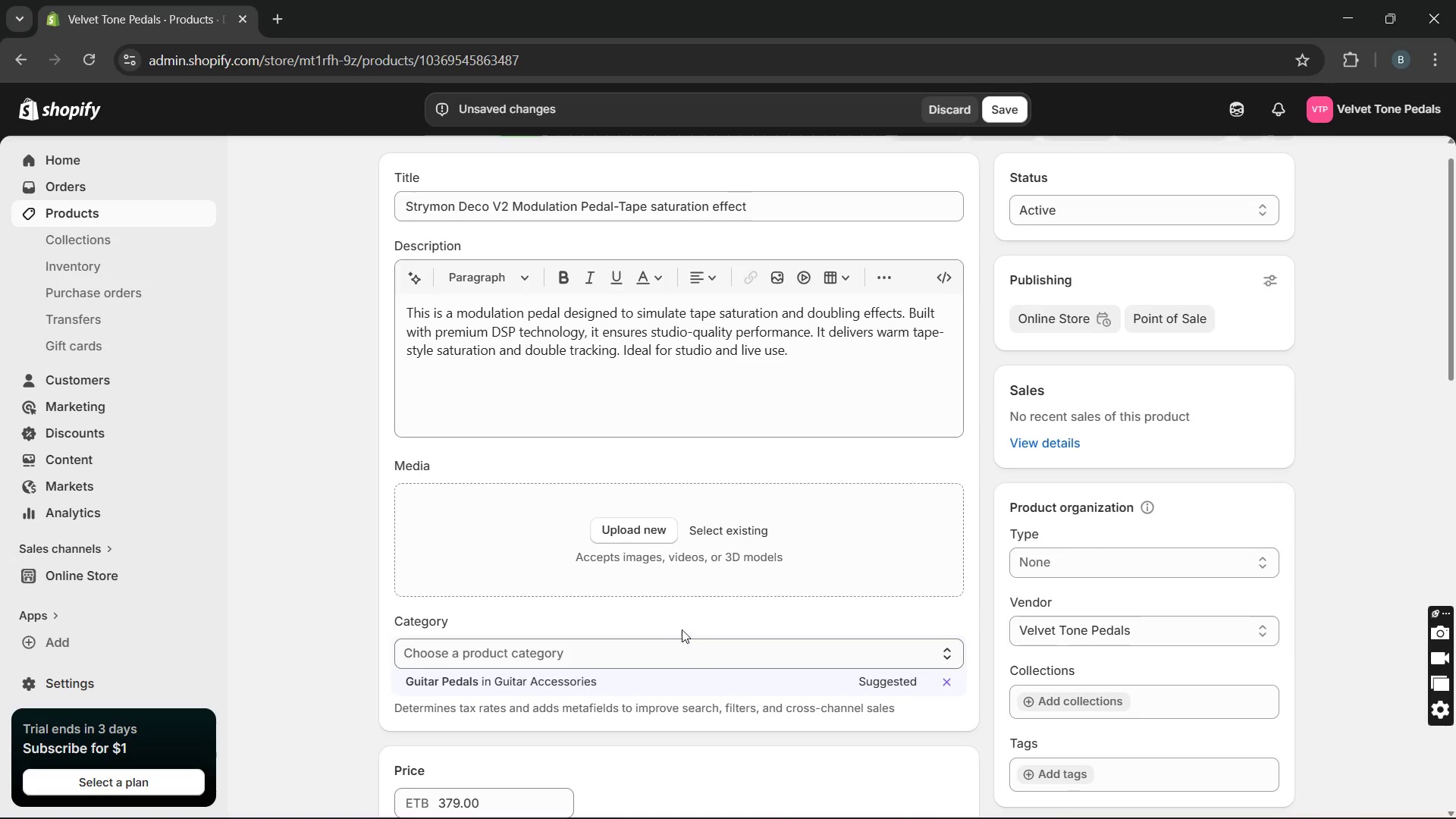 
wait(17.25)
 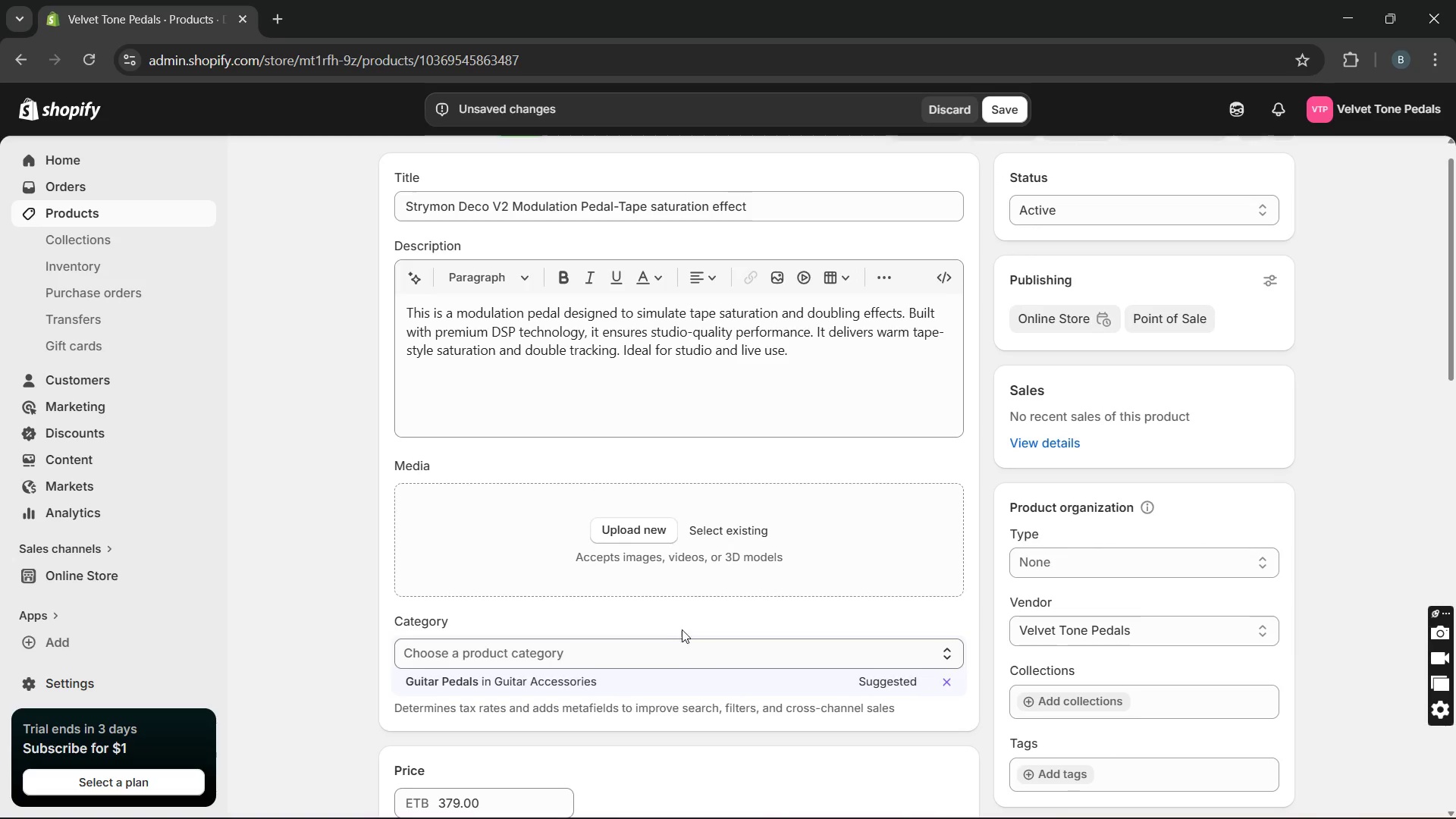 
left_click([635, 539])
 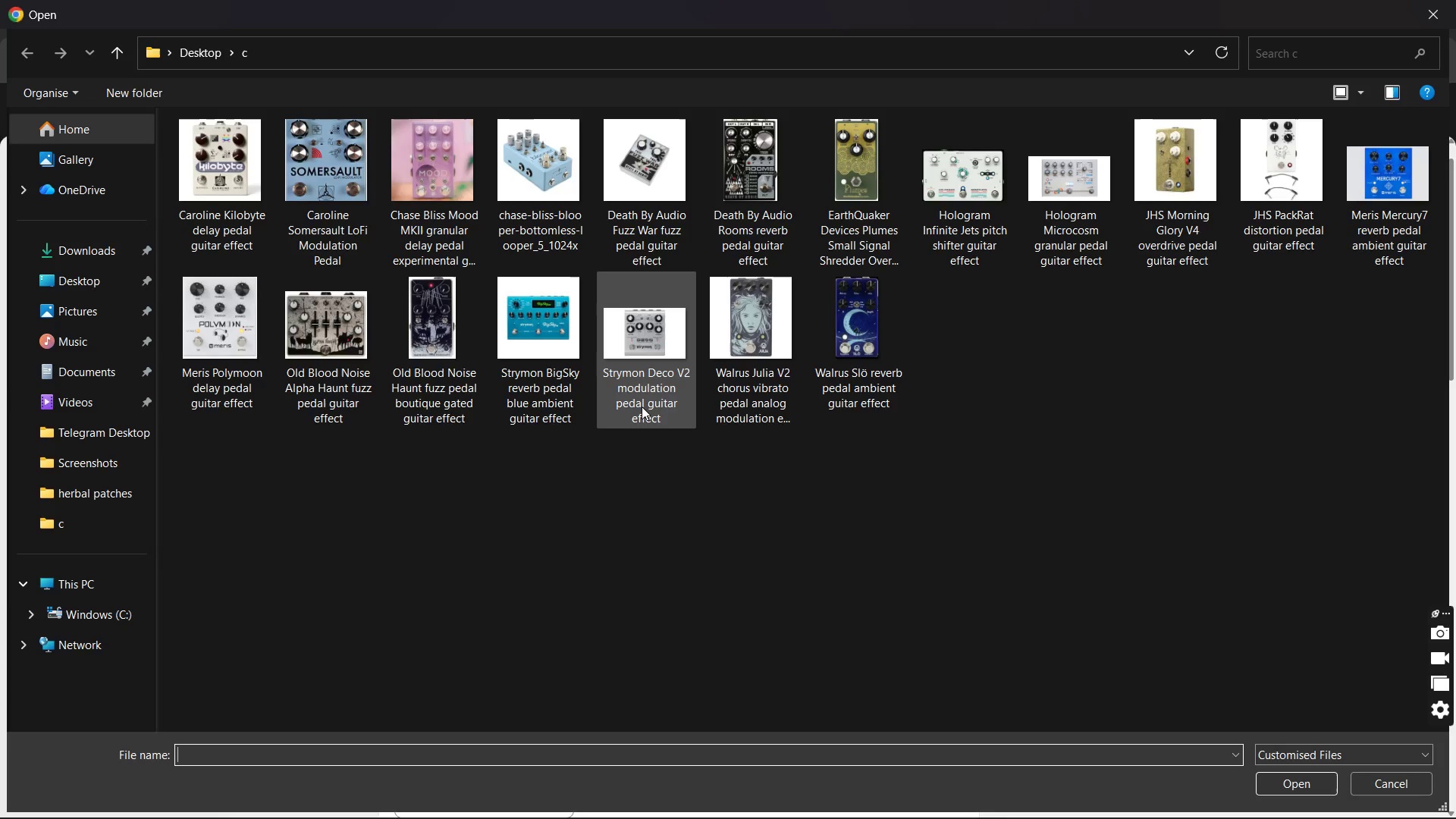 
wait(6.61)
 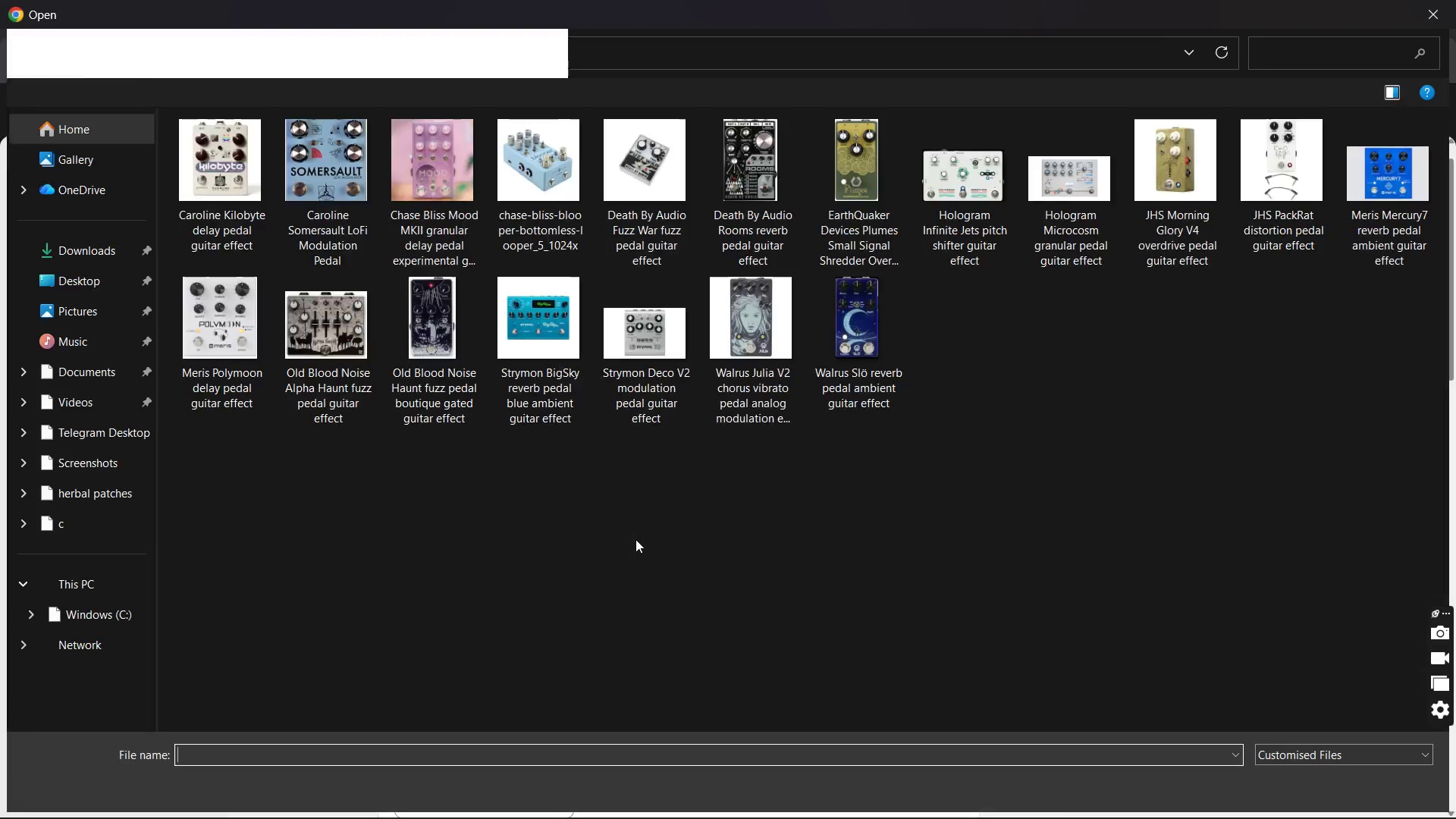 
double_click([642, 406])
 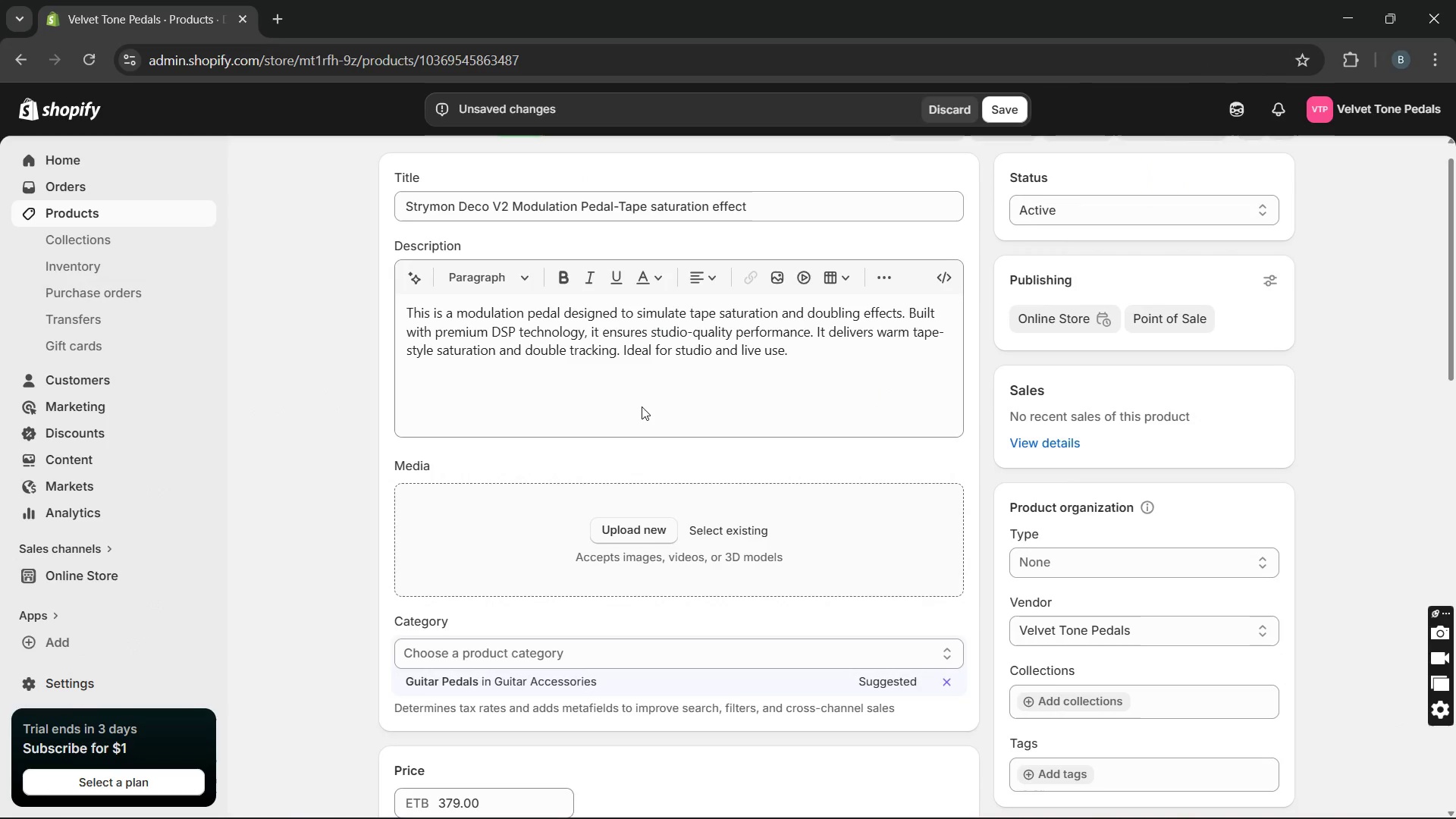 
triple_click([642, 406])
 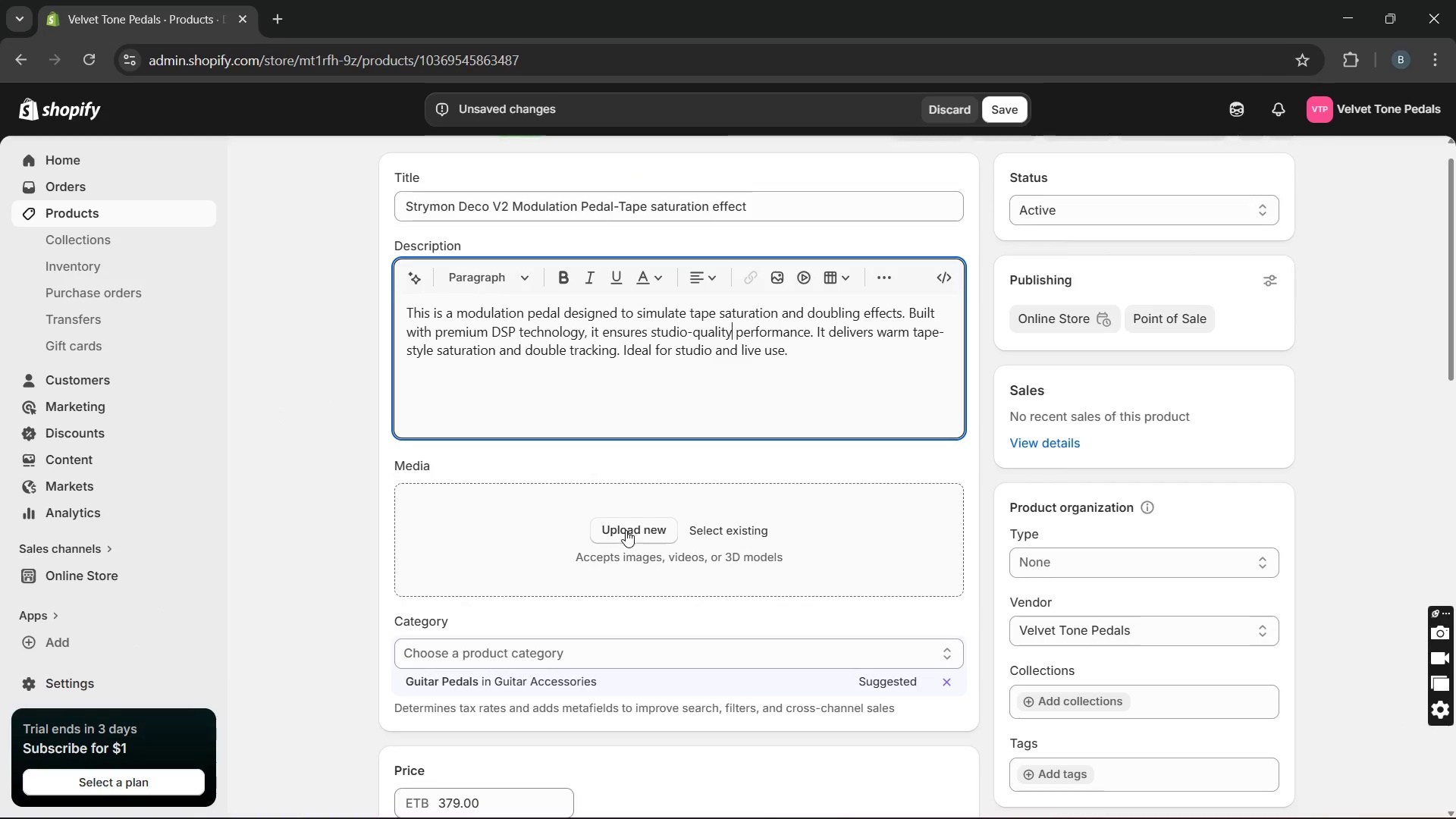 
double_click([626, 530])
 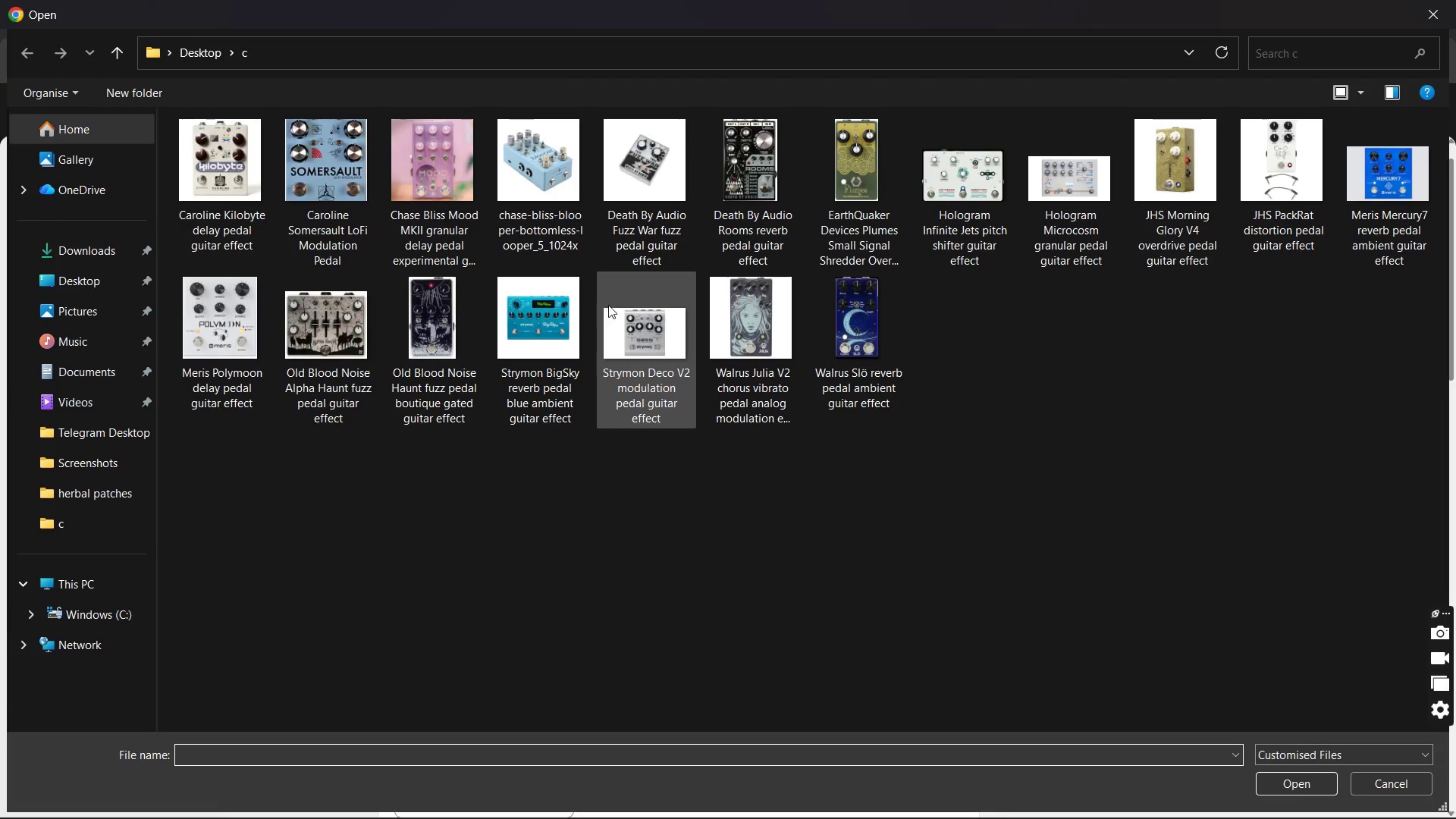 
wait(5.17)
 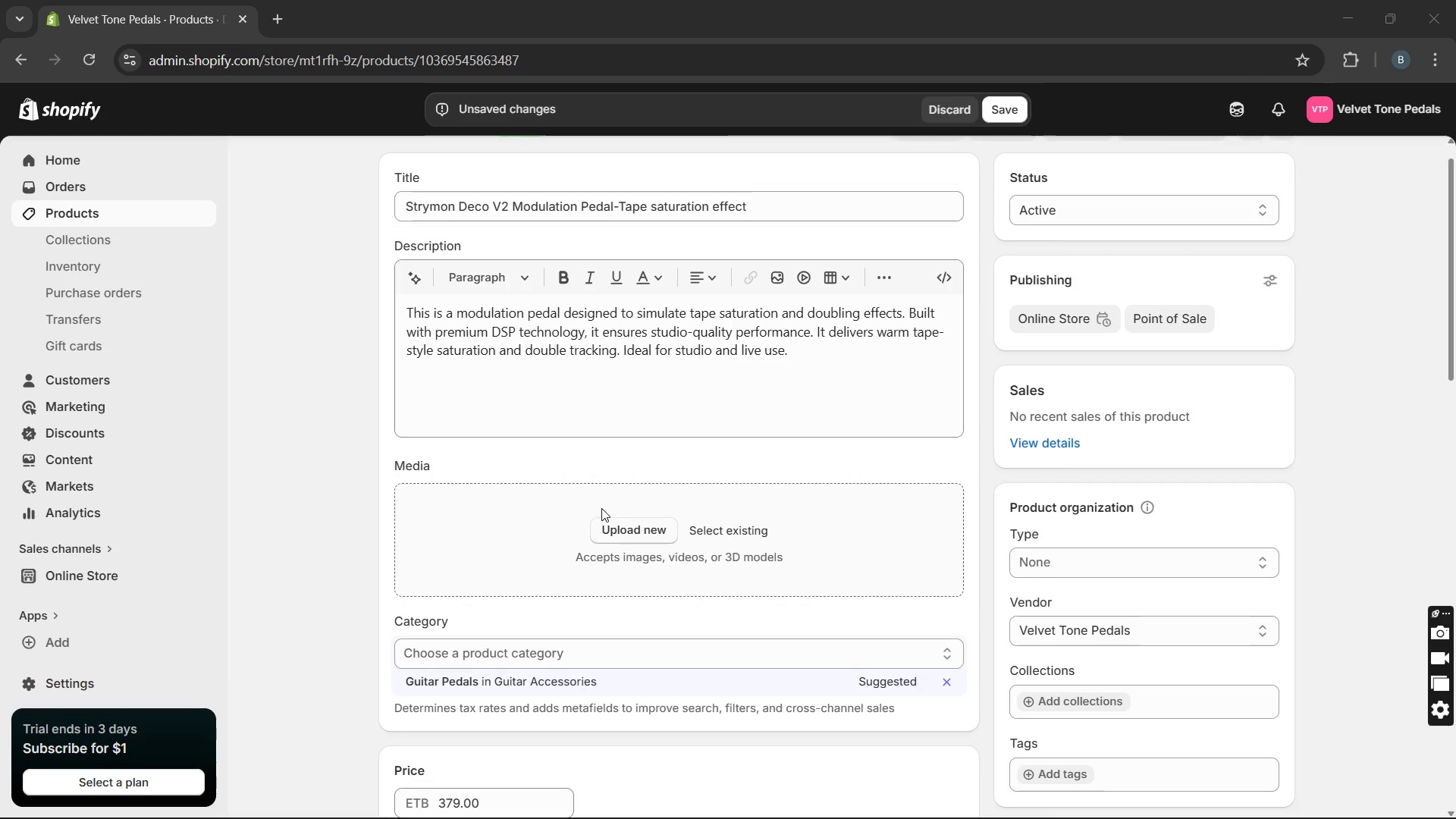 
double_click([623, 240])
 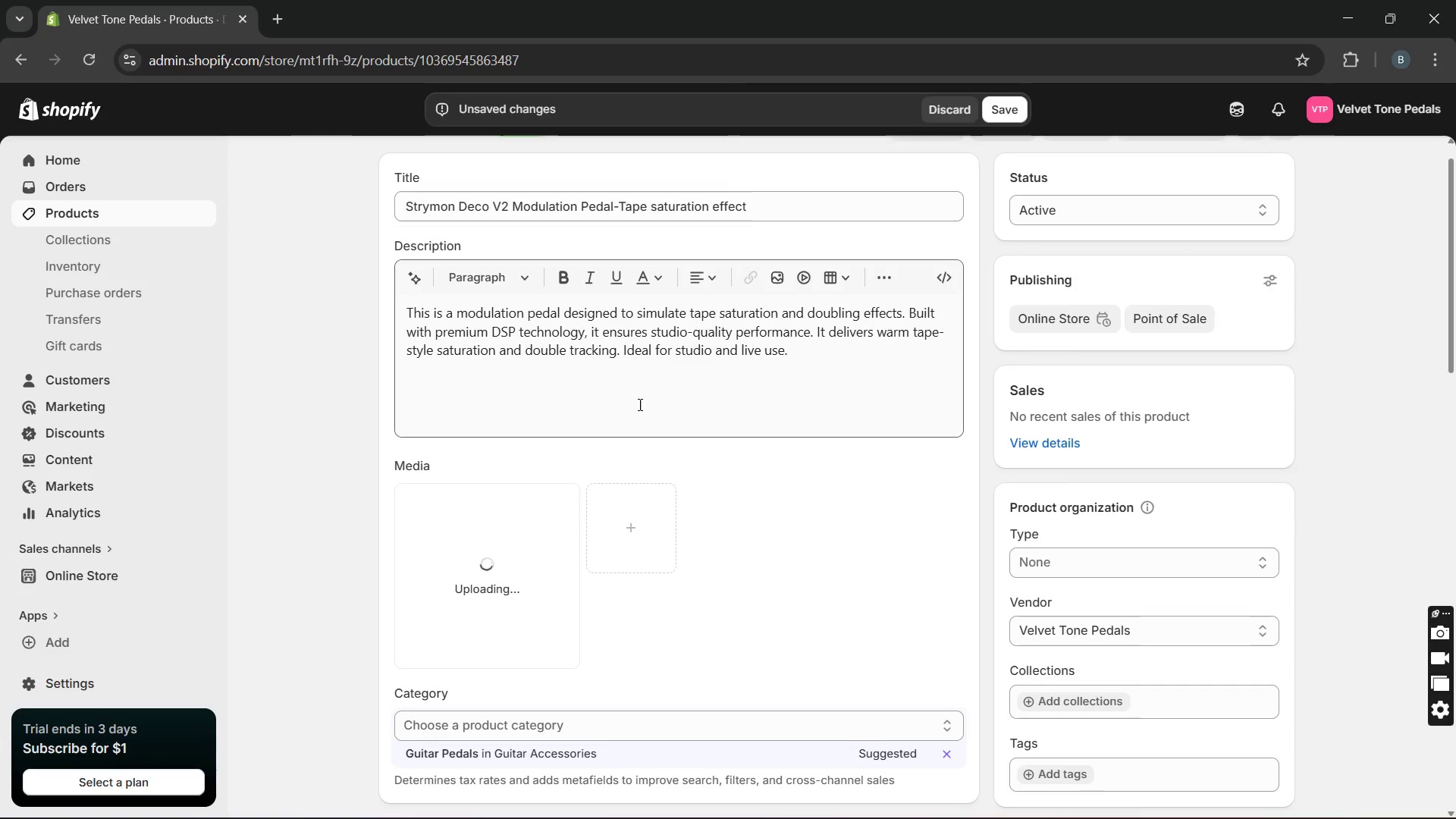 
mouse_move([636, 439])
 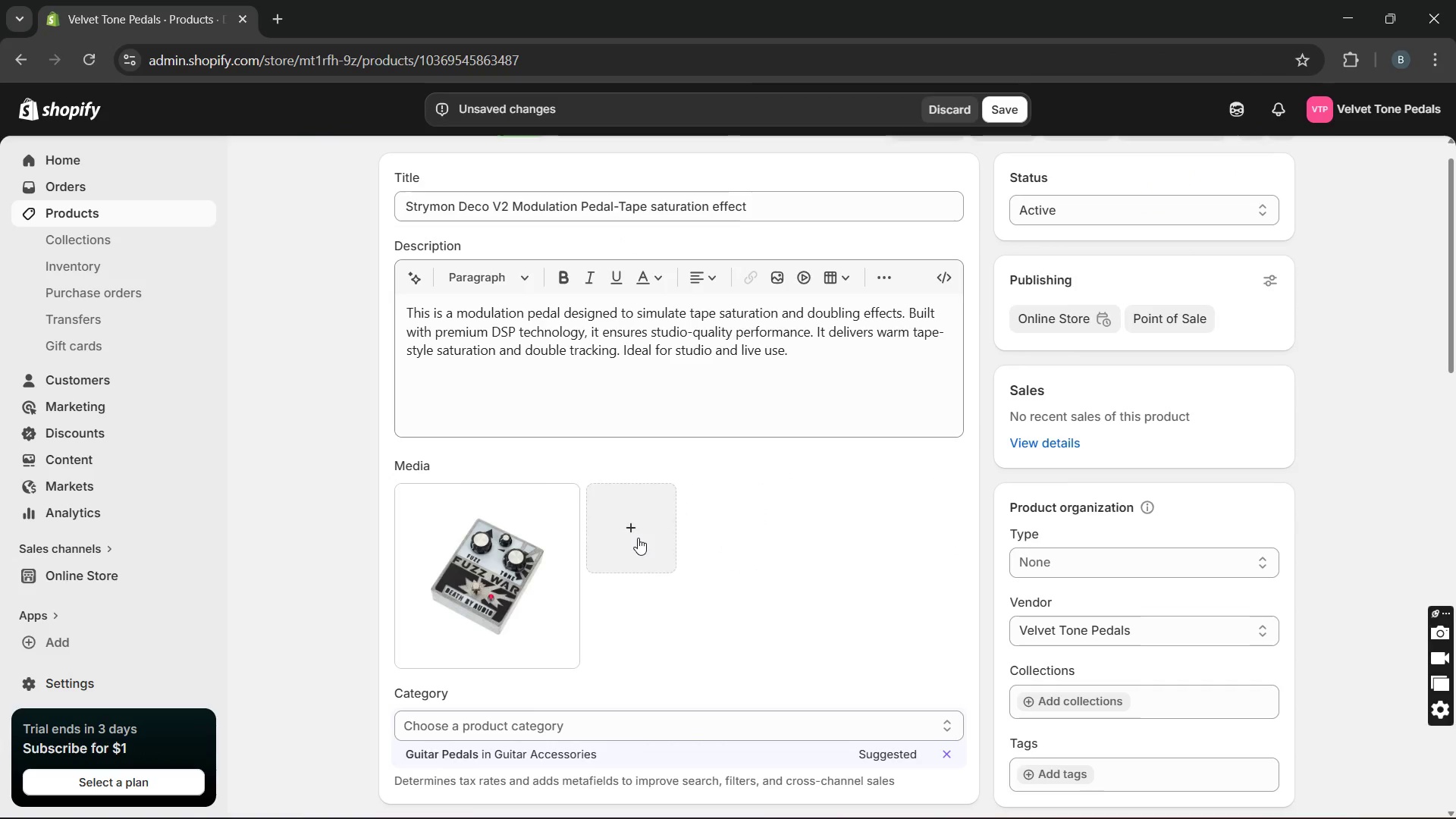 
left_click([638, 538])
 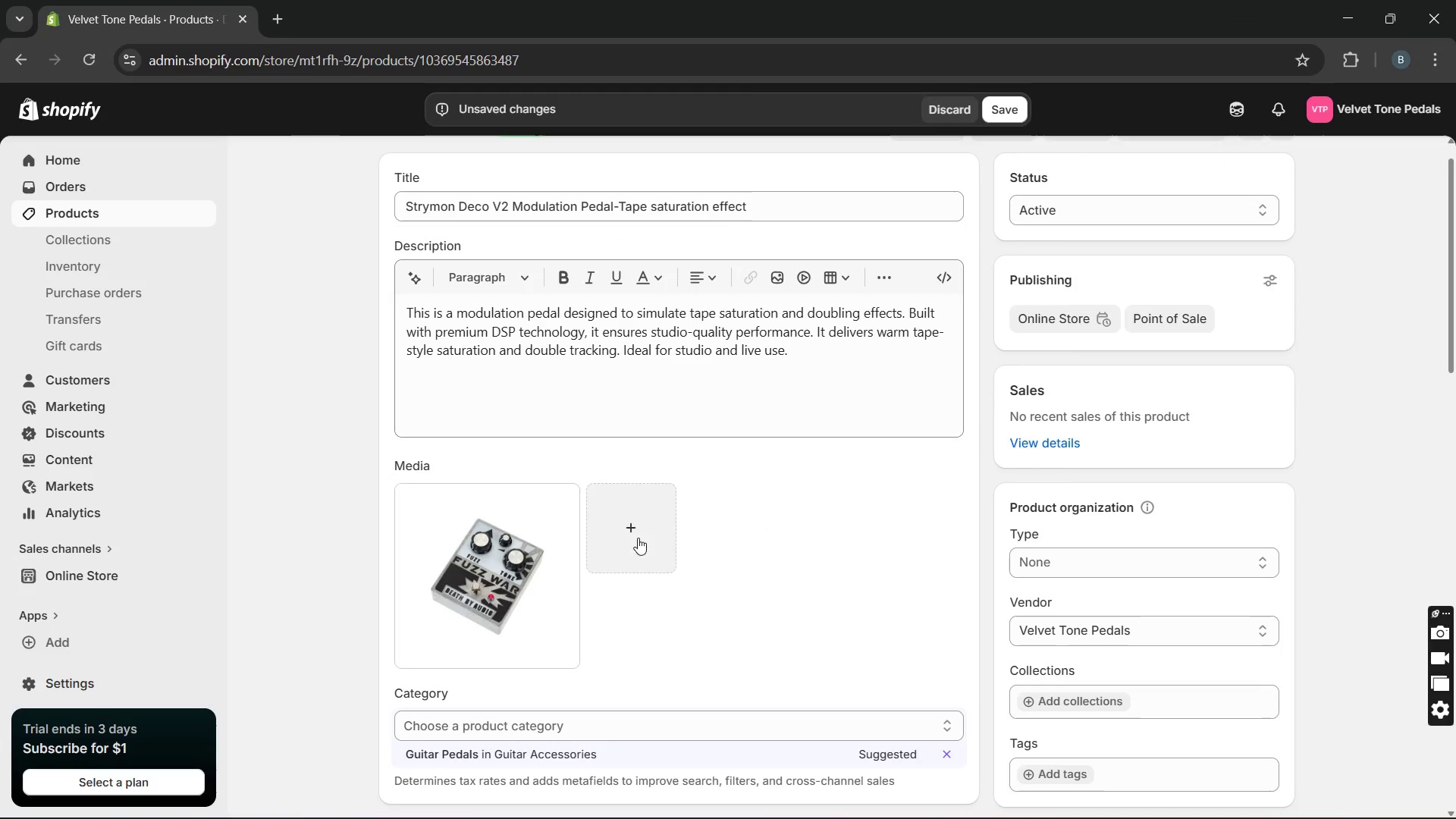 
mouse_move([621, 532])
 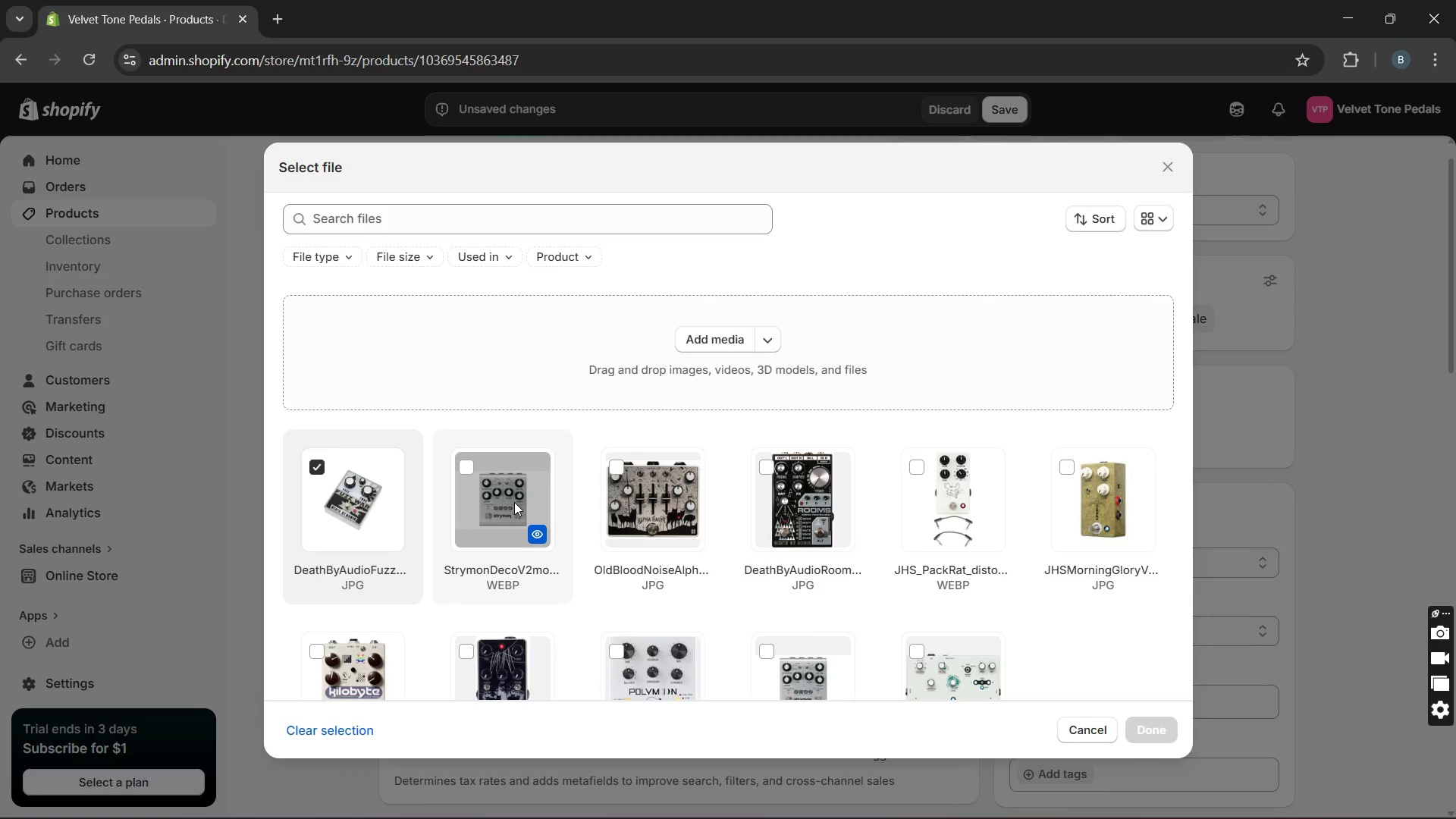 
left_click([514, 502])
 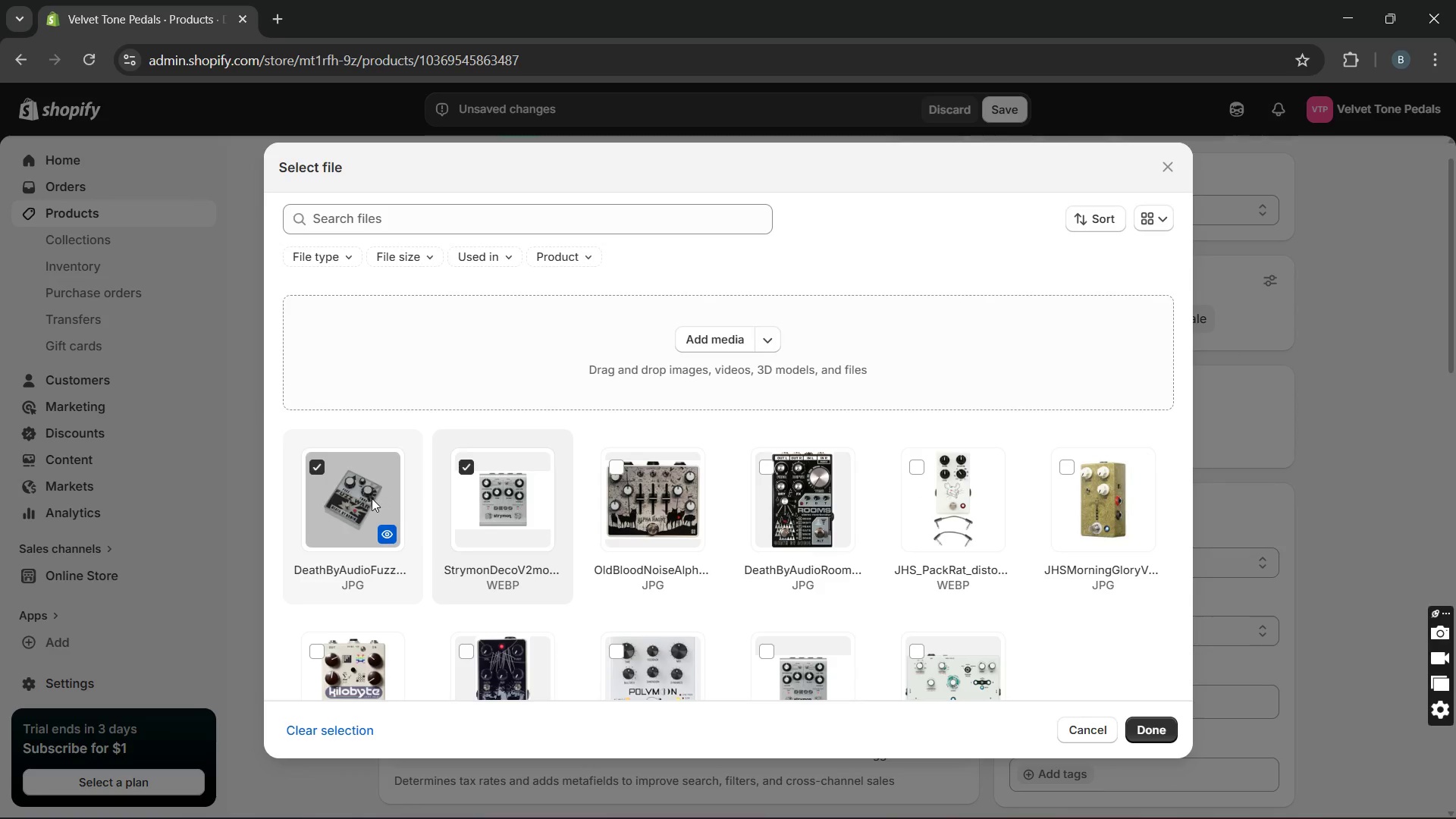 
left_click([371, 498])
 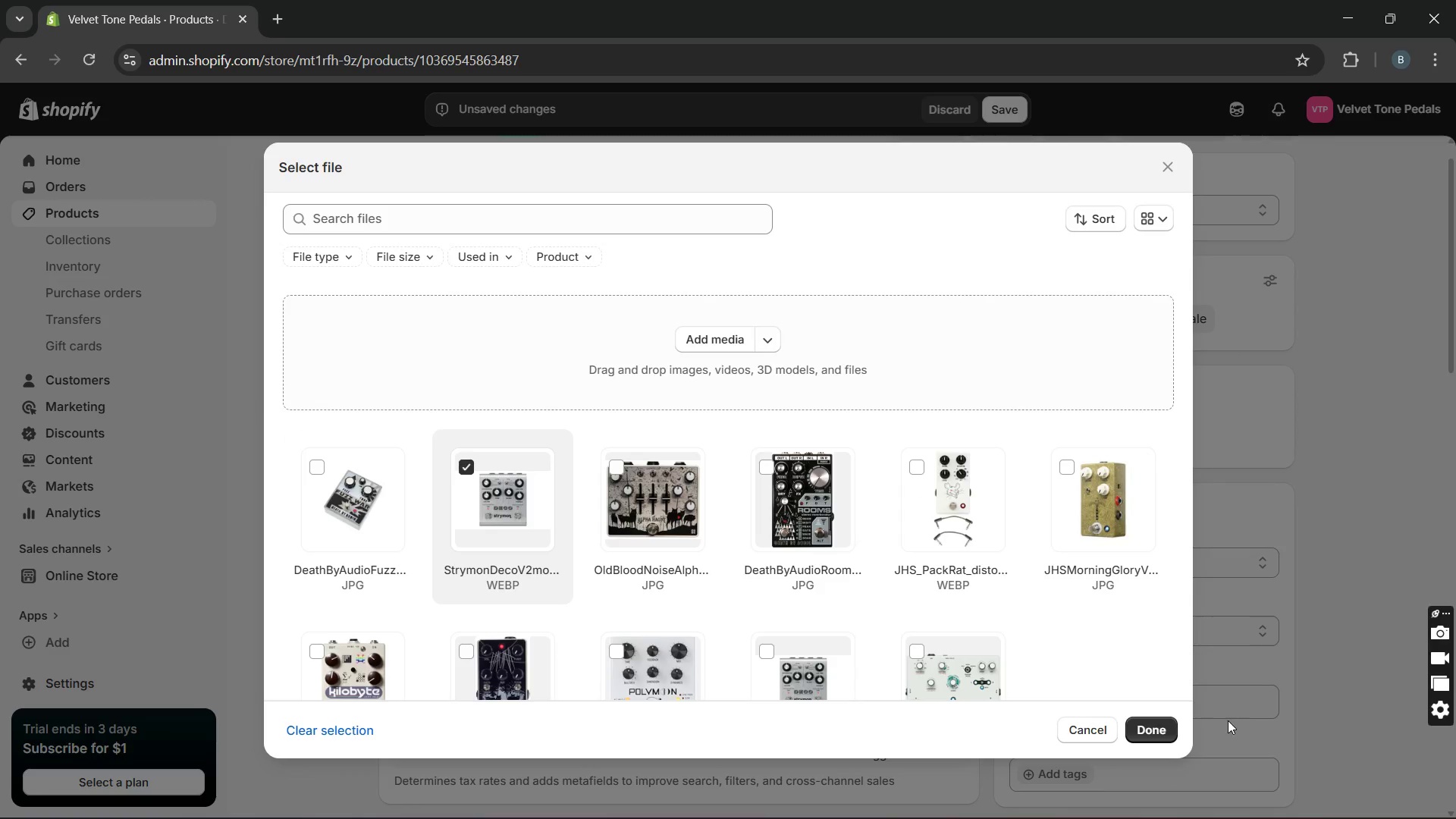 
left_click([1149, 738])
 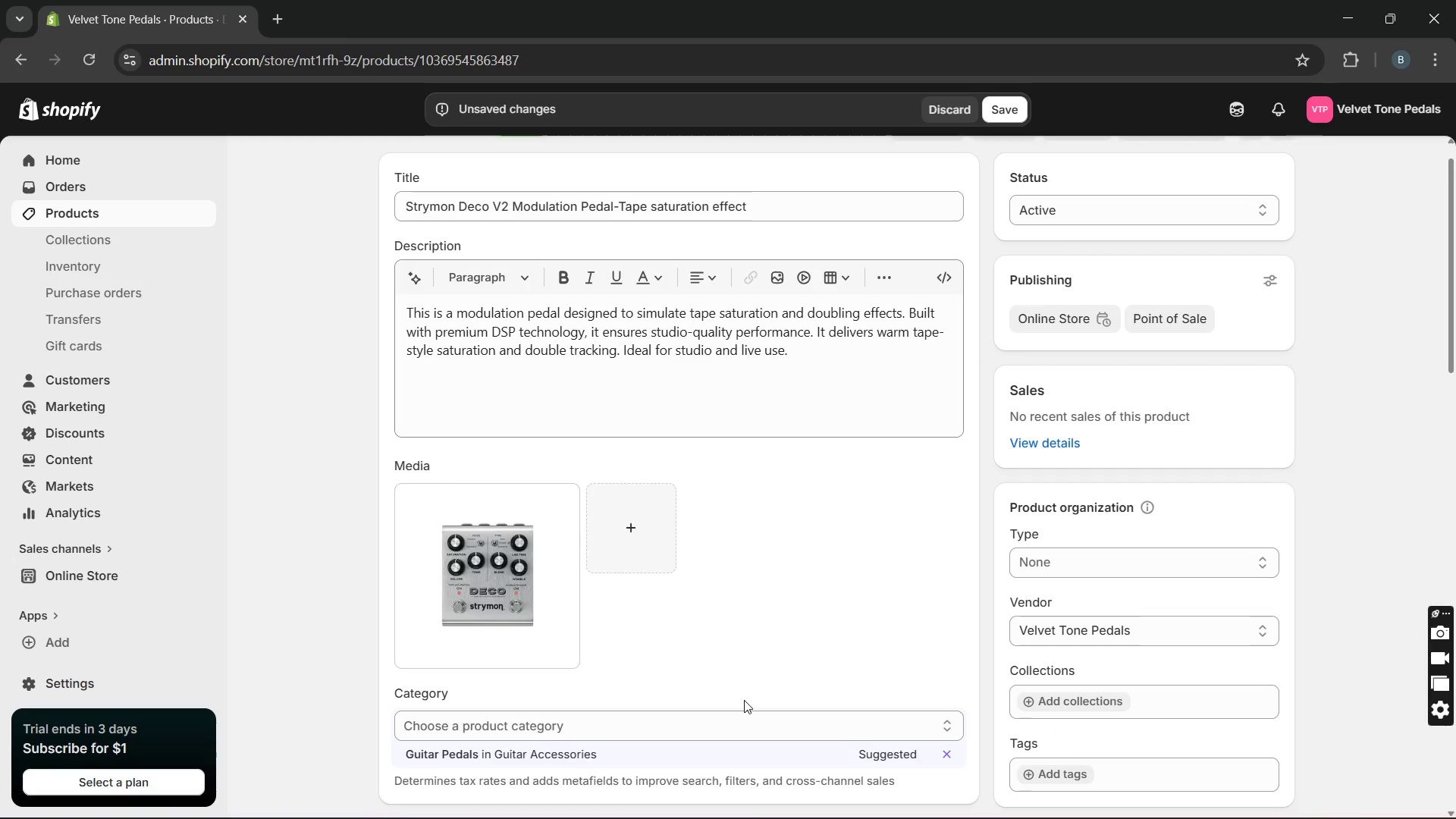 
left_click([516, 593])
 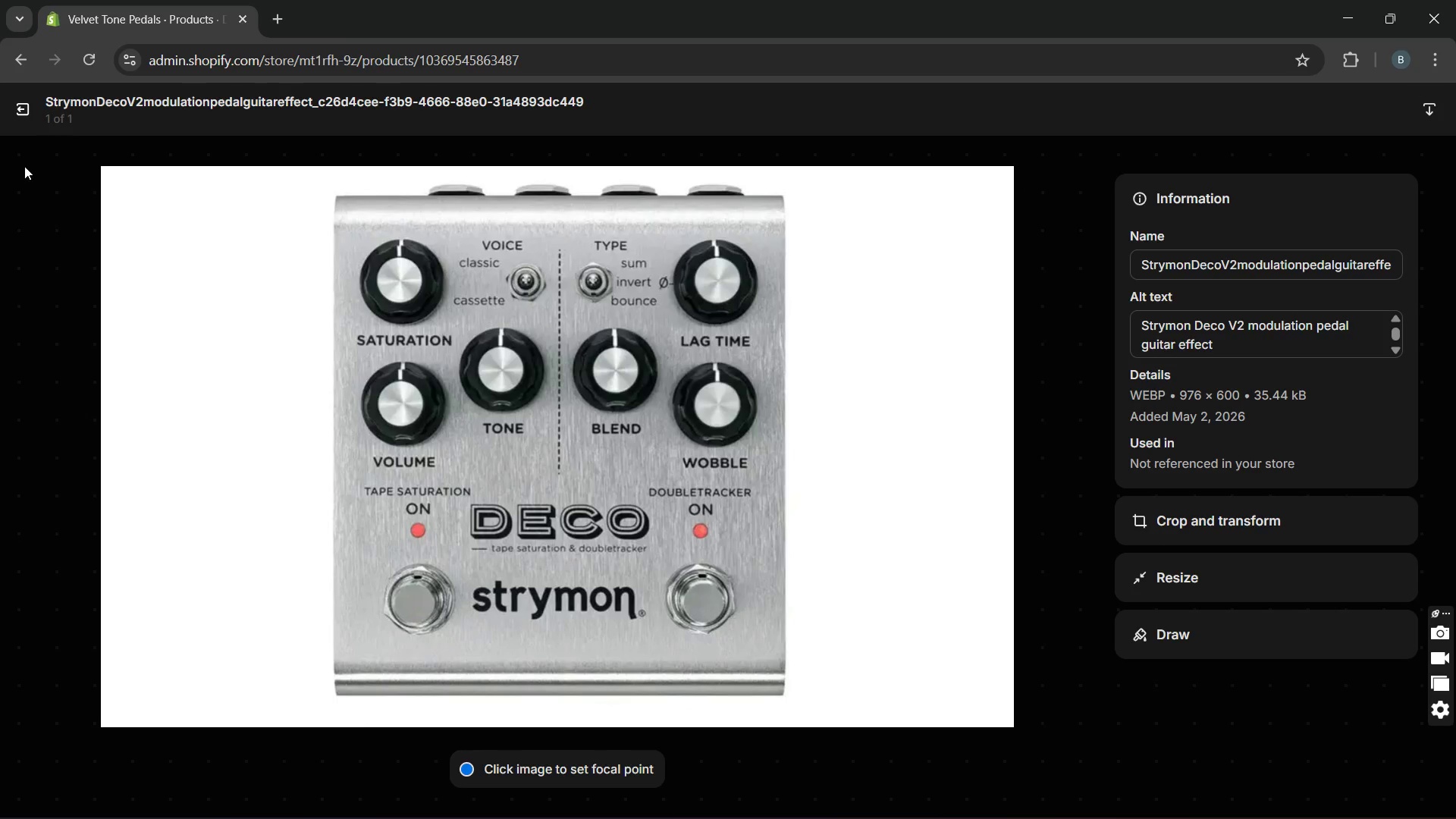 
left_click([25, 111])
 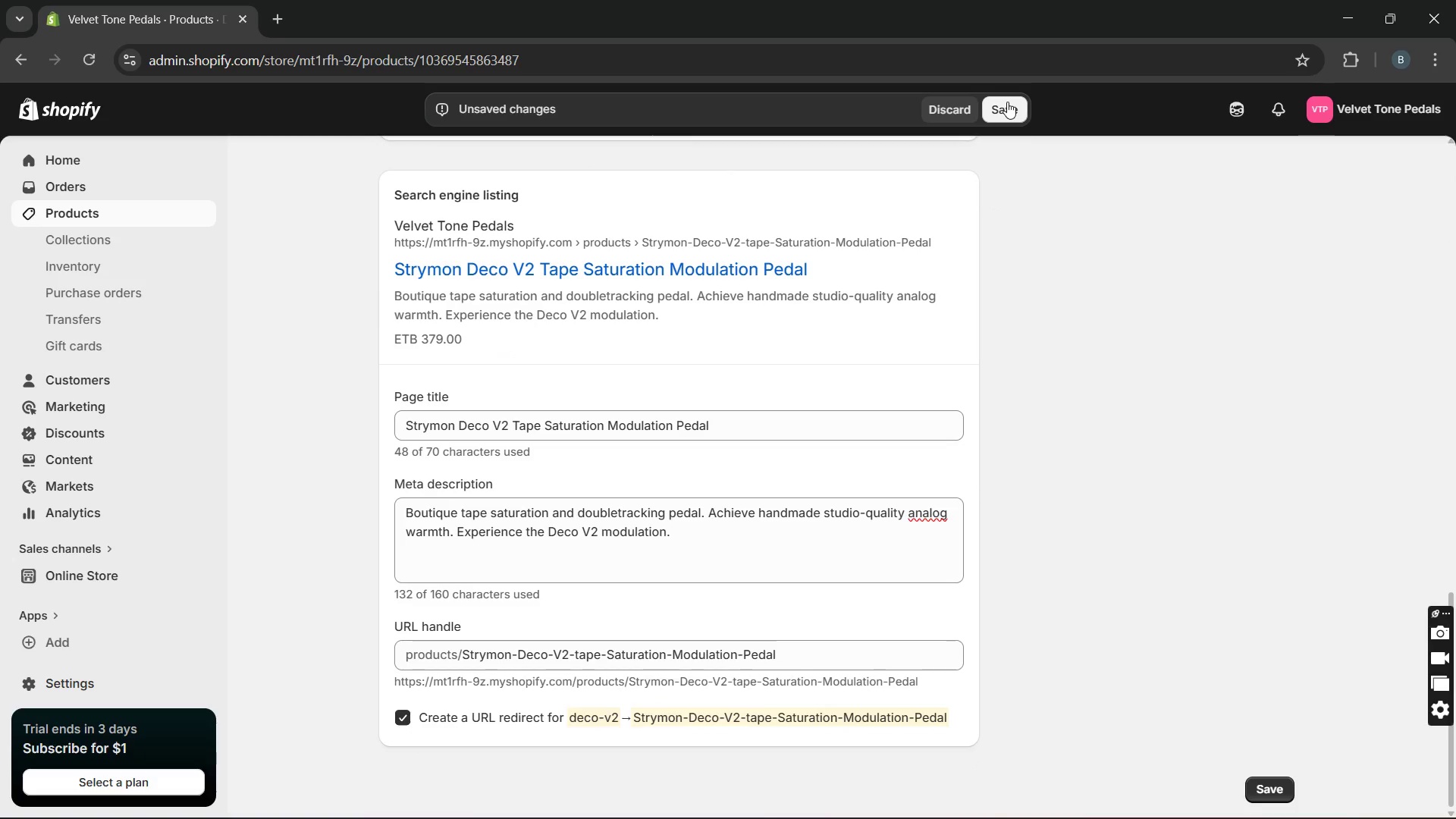 
wait(7.02)
 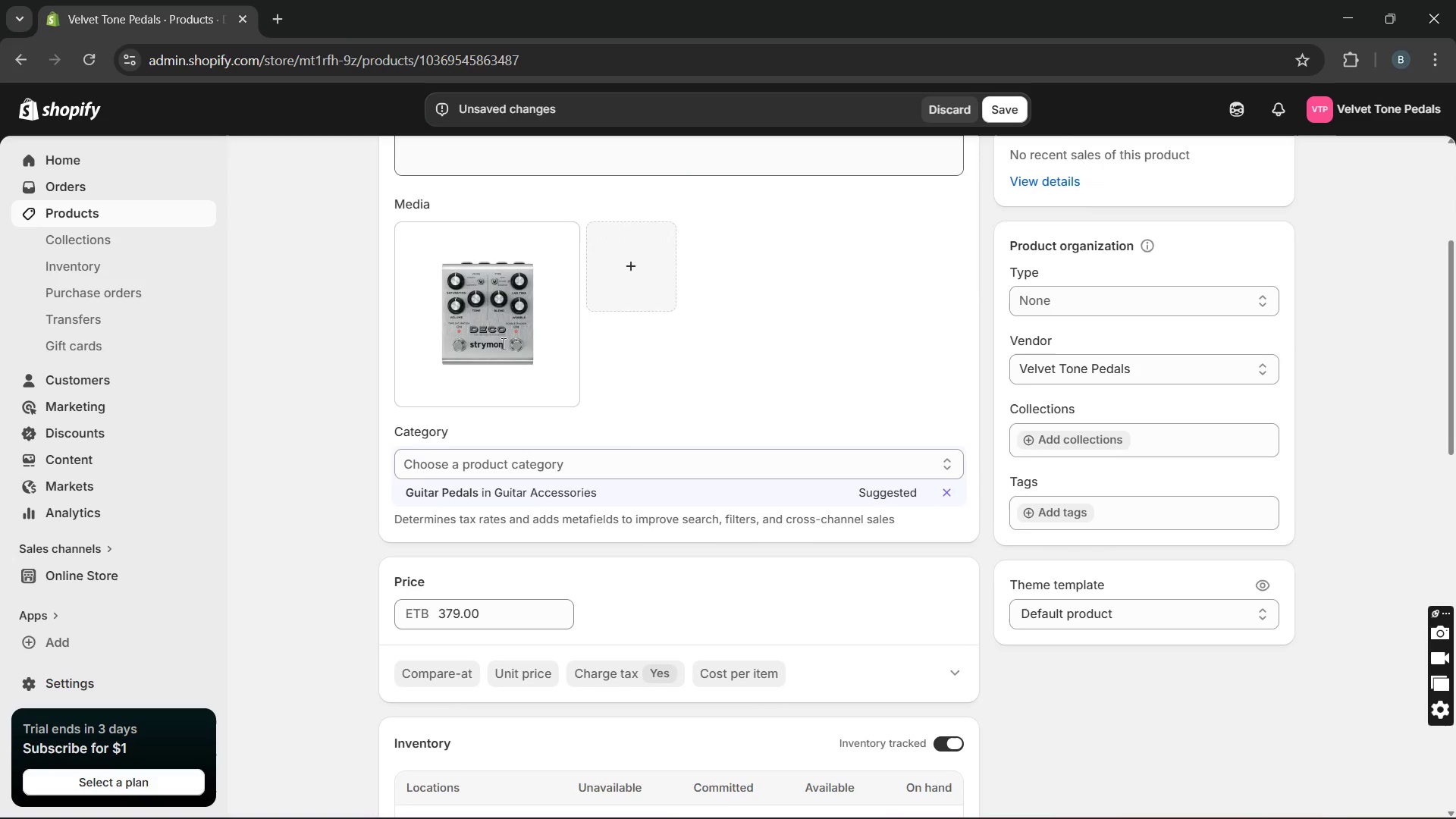 
left_click([1009, 112])
 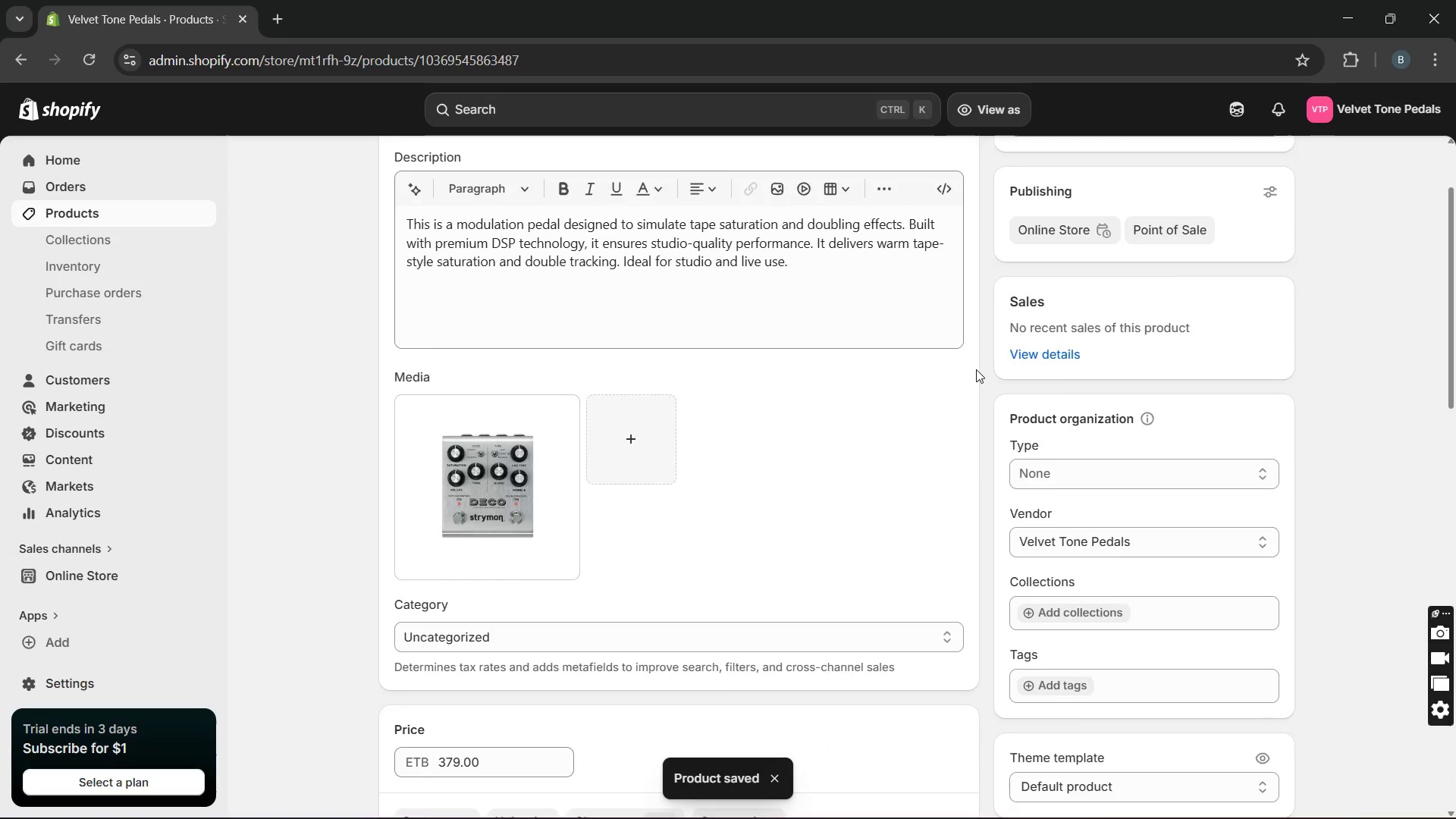 
wait(12.78)
 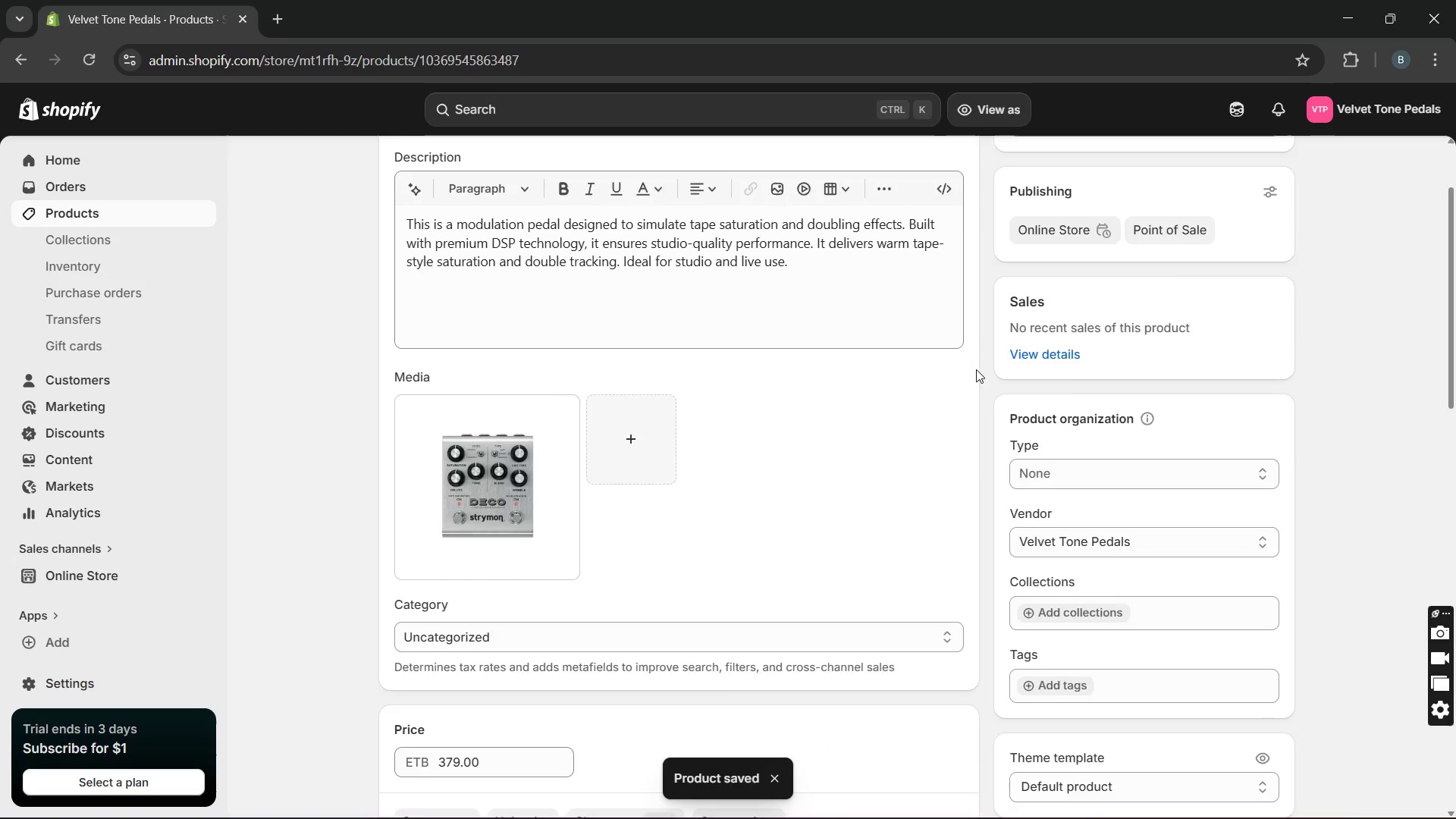 
left_click([1068, 705])